 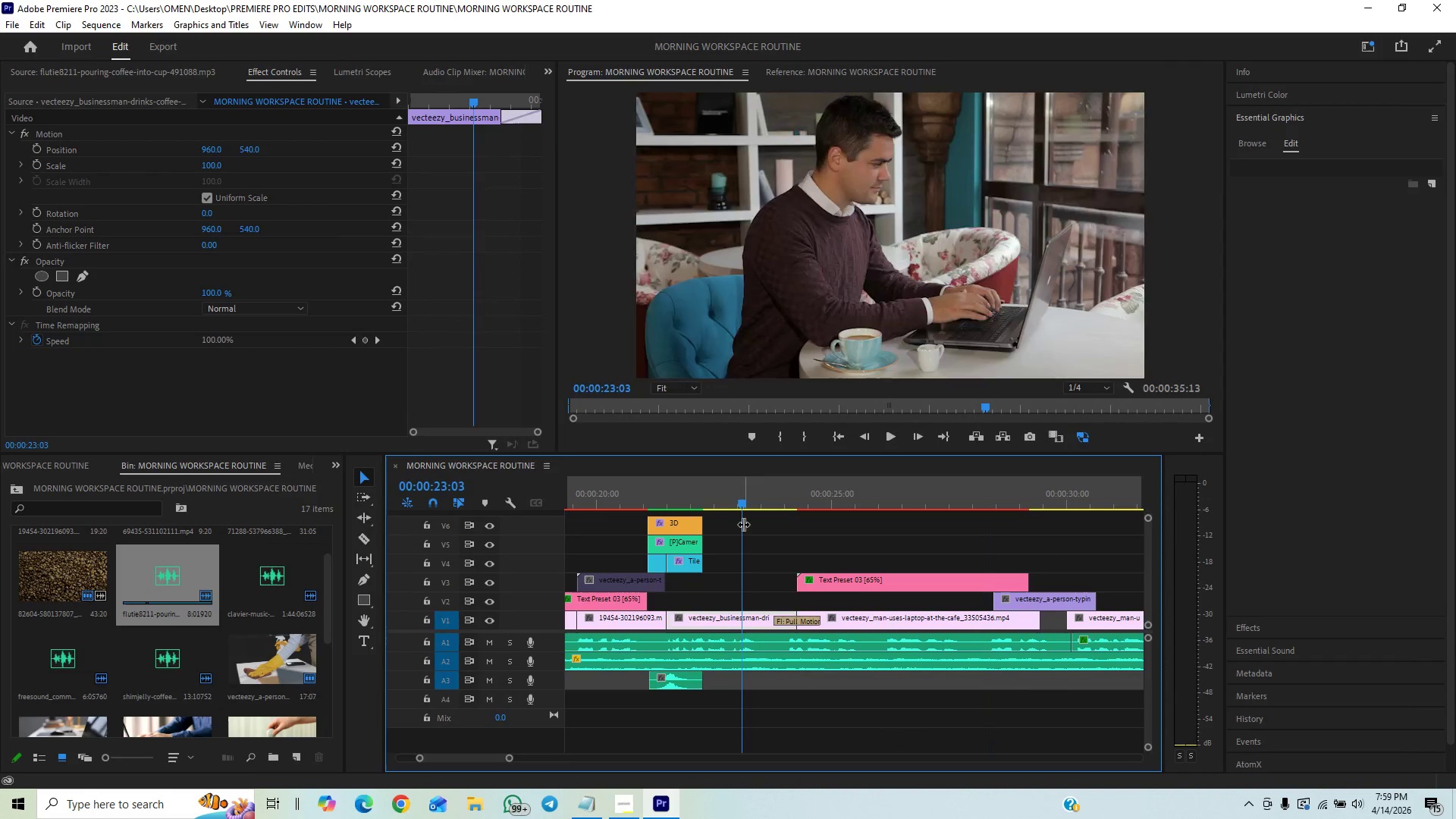 
left_click([889, 444])
 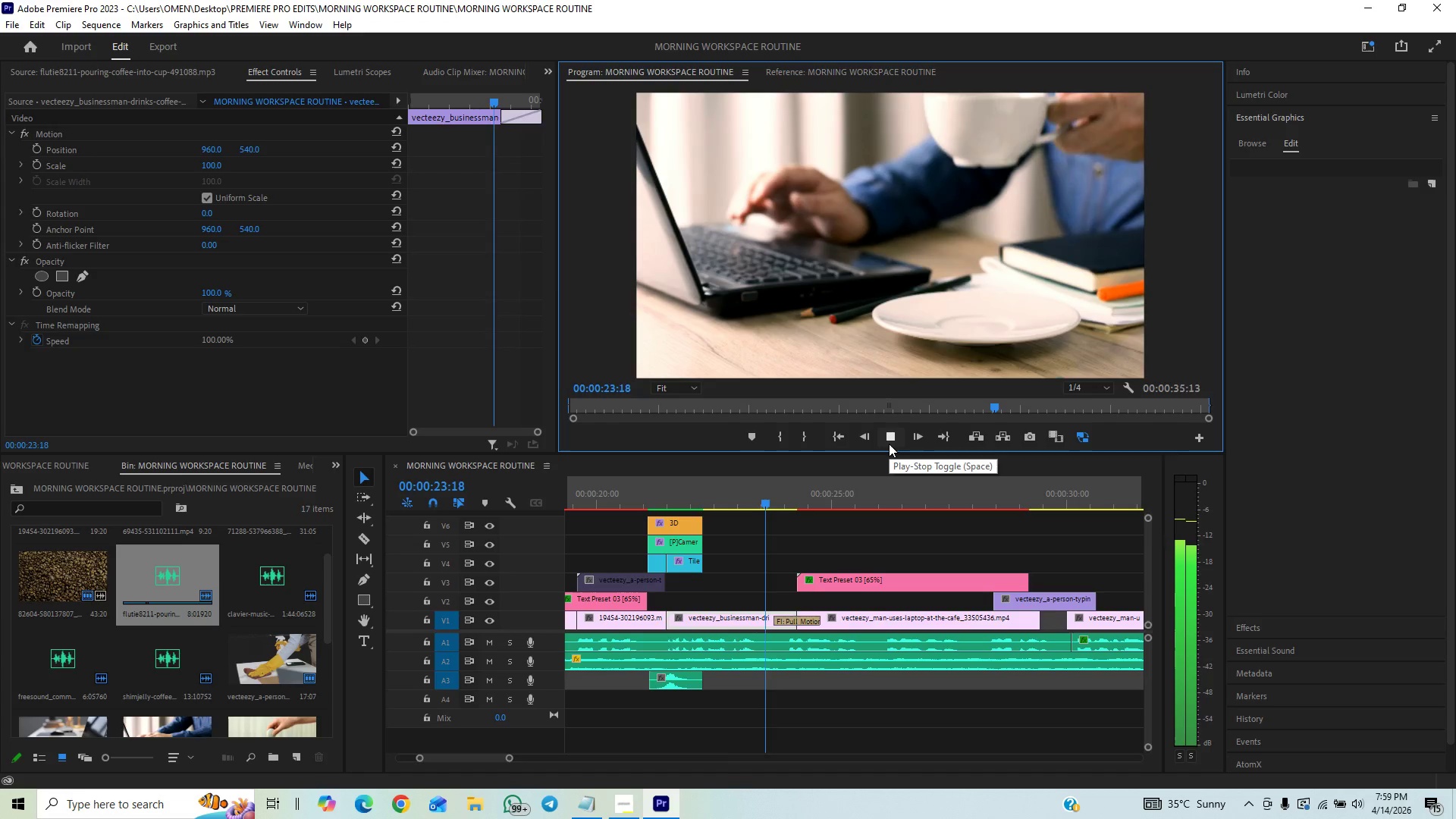 
left_click([889, 444])
 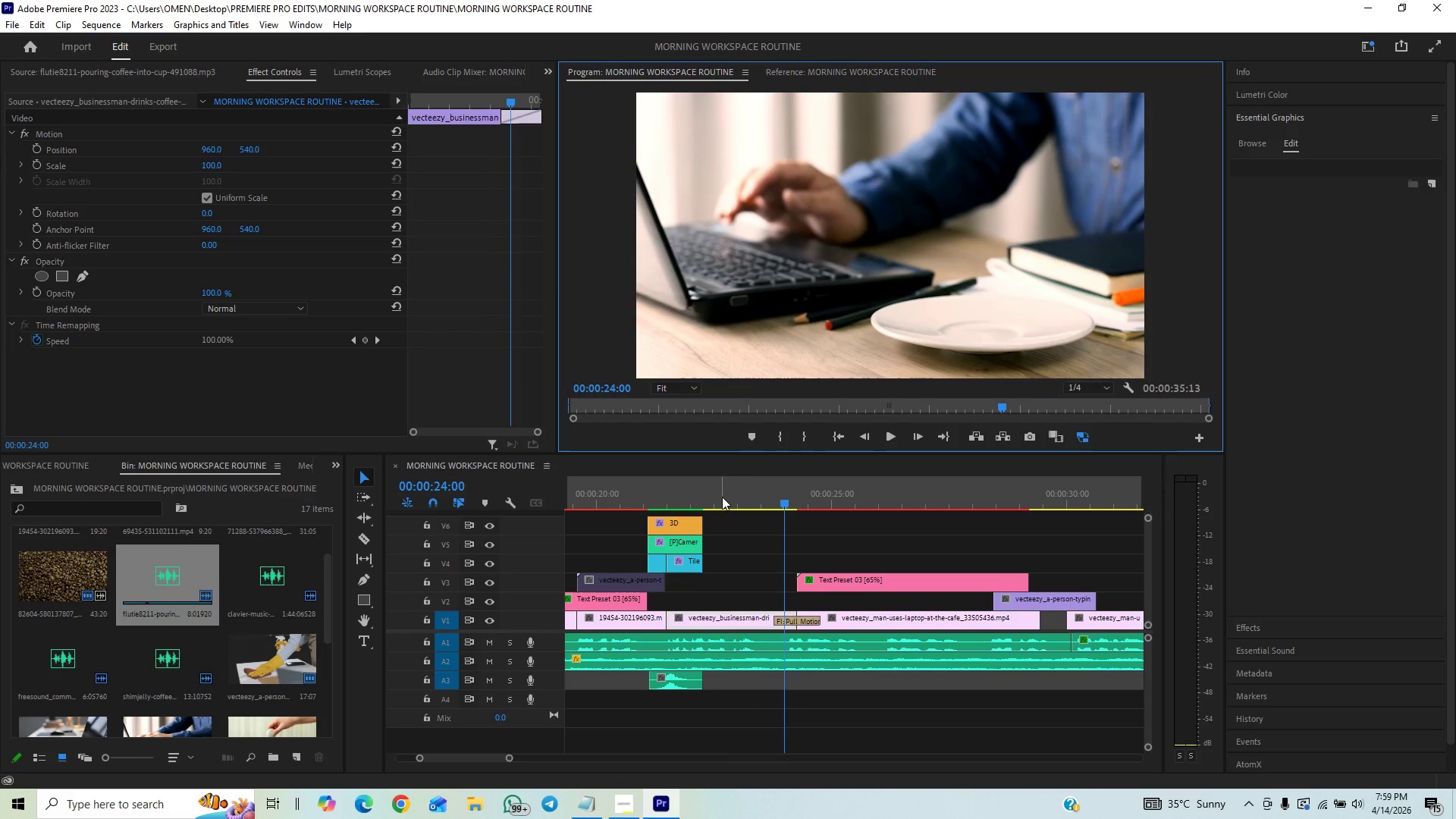 
left_click([720, 497])
 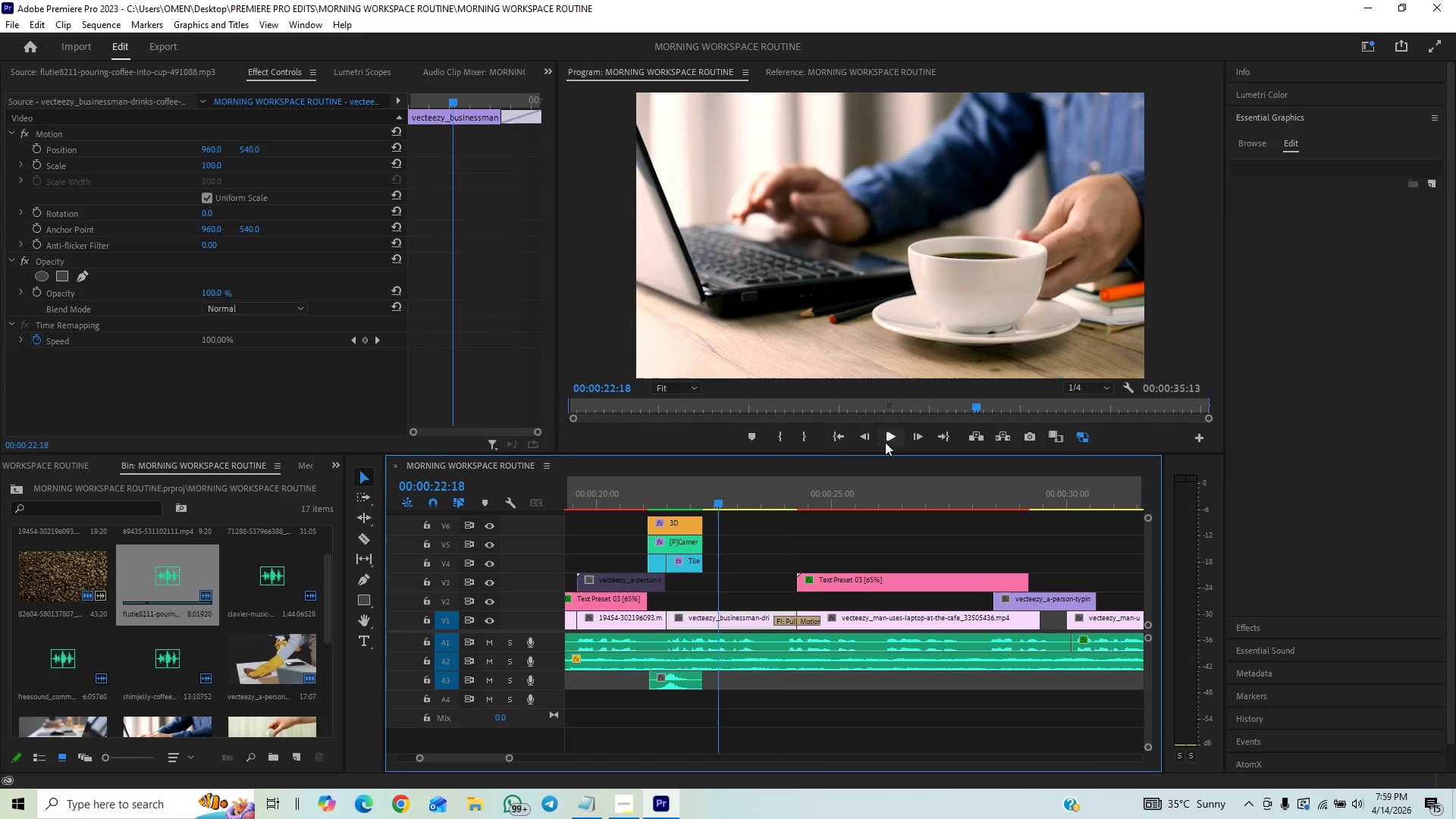 
left_click([889, 439])
 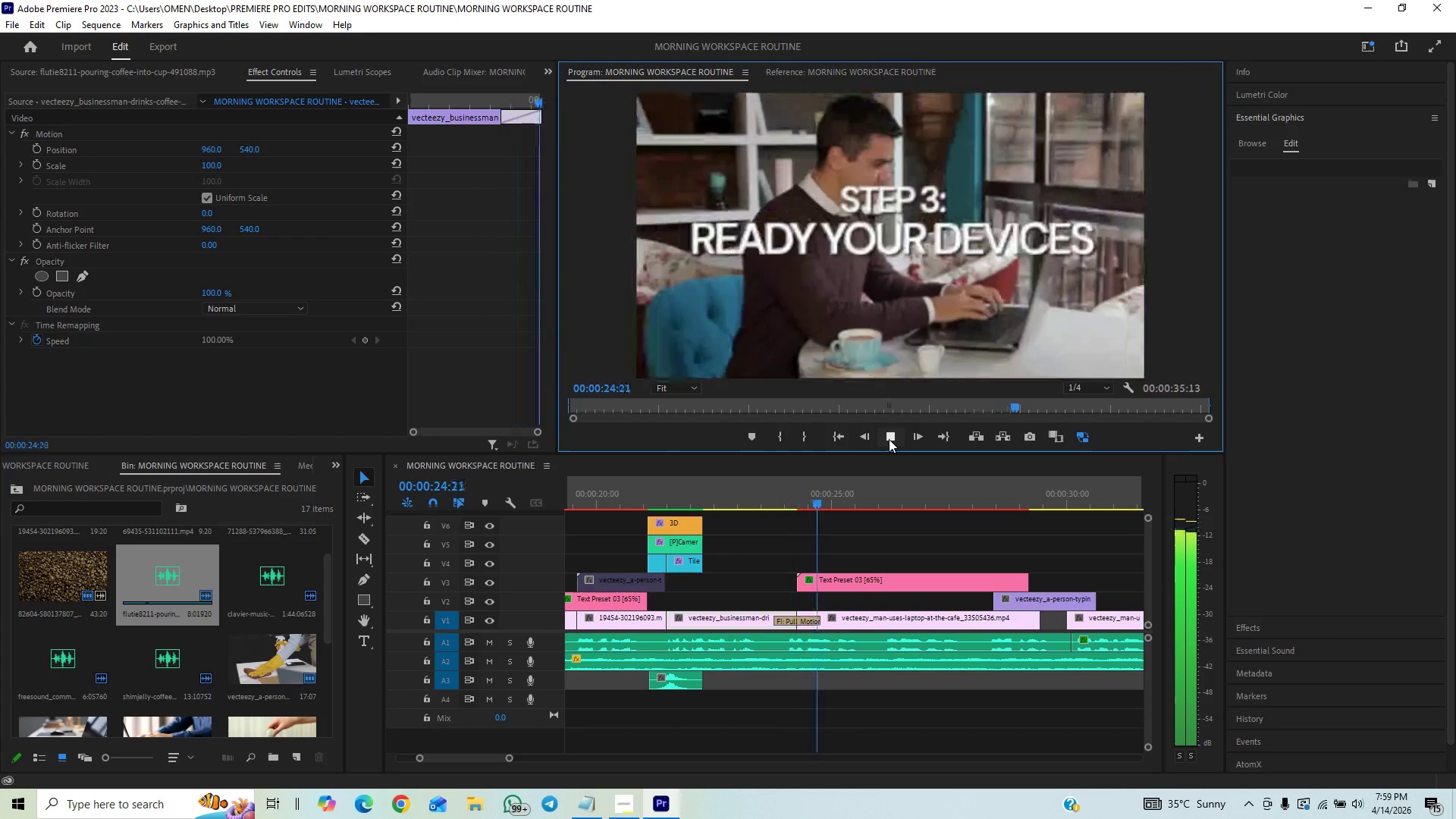 
left_click([889, 439])
 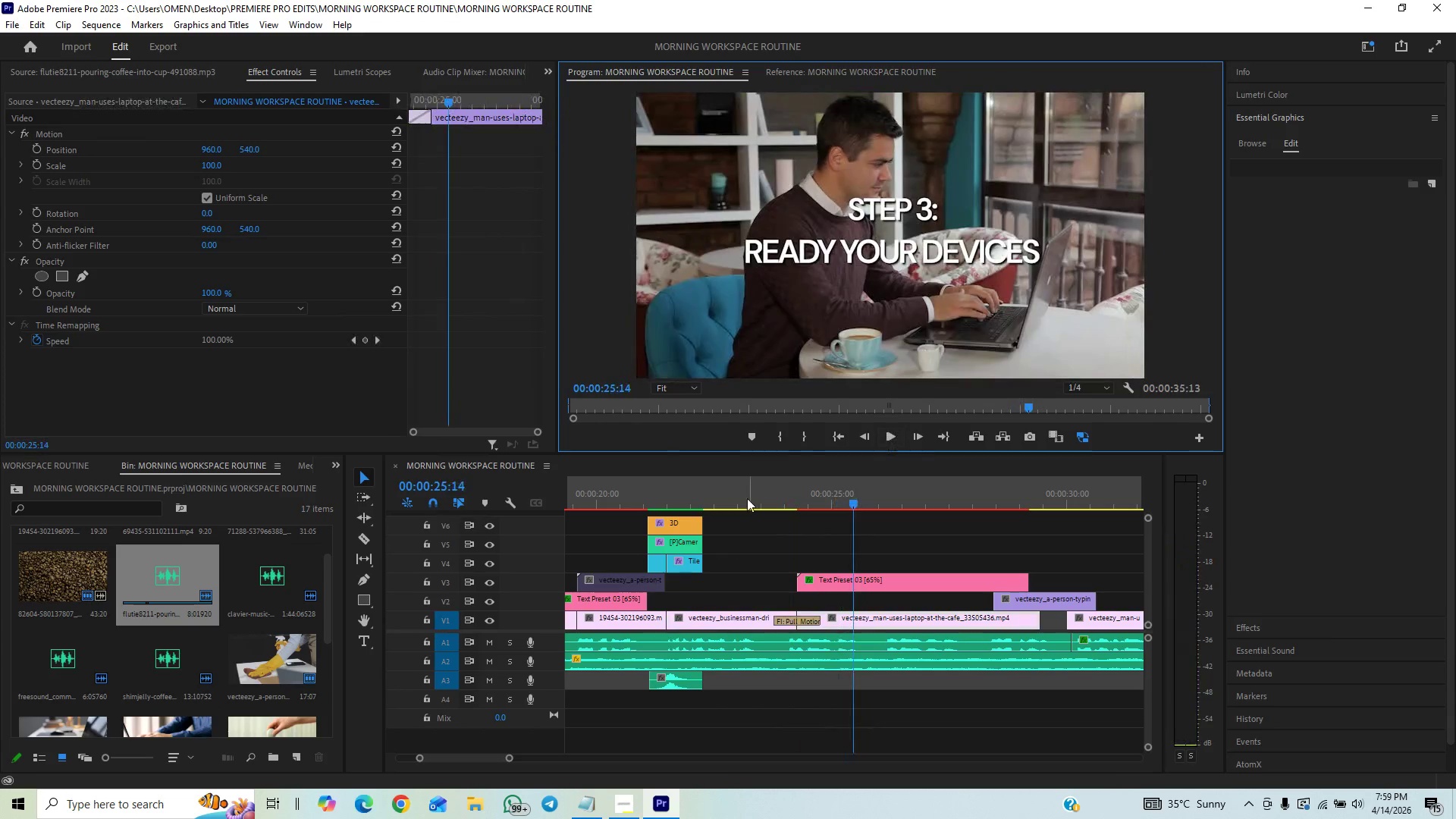 
left_click([745, 499])
 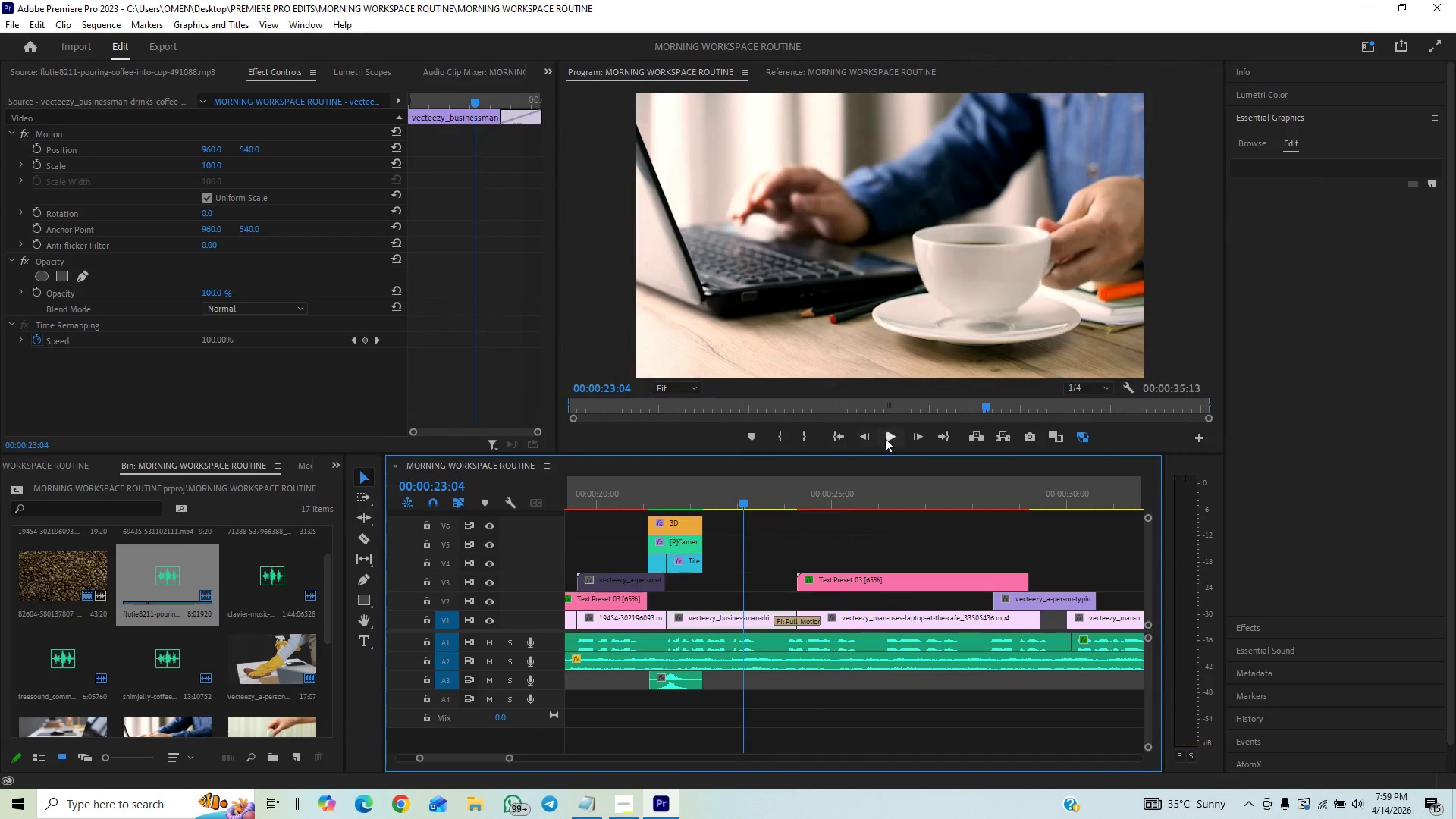 
left_click([886, 438])
 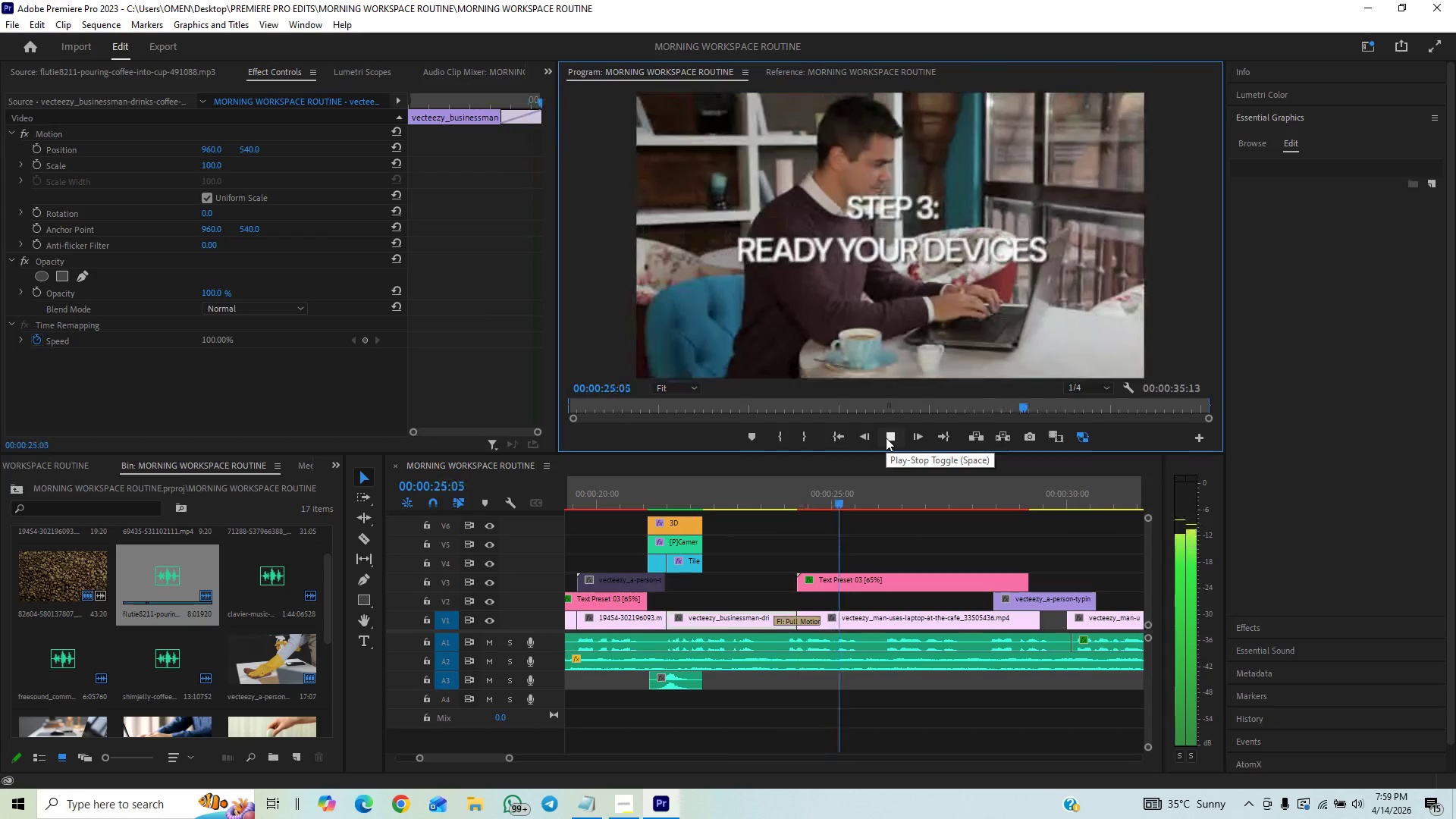 
left_click([886, 438])
 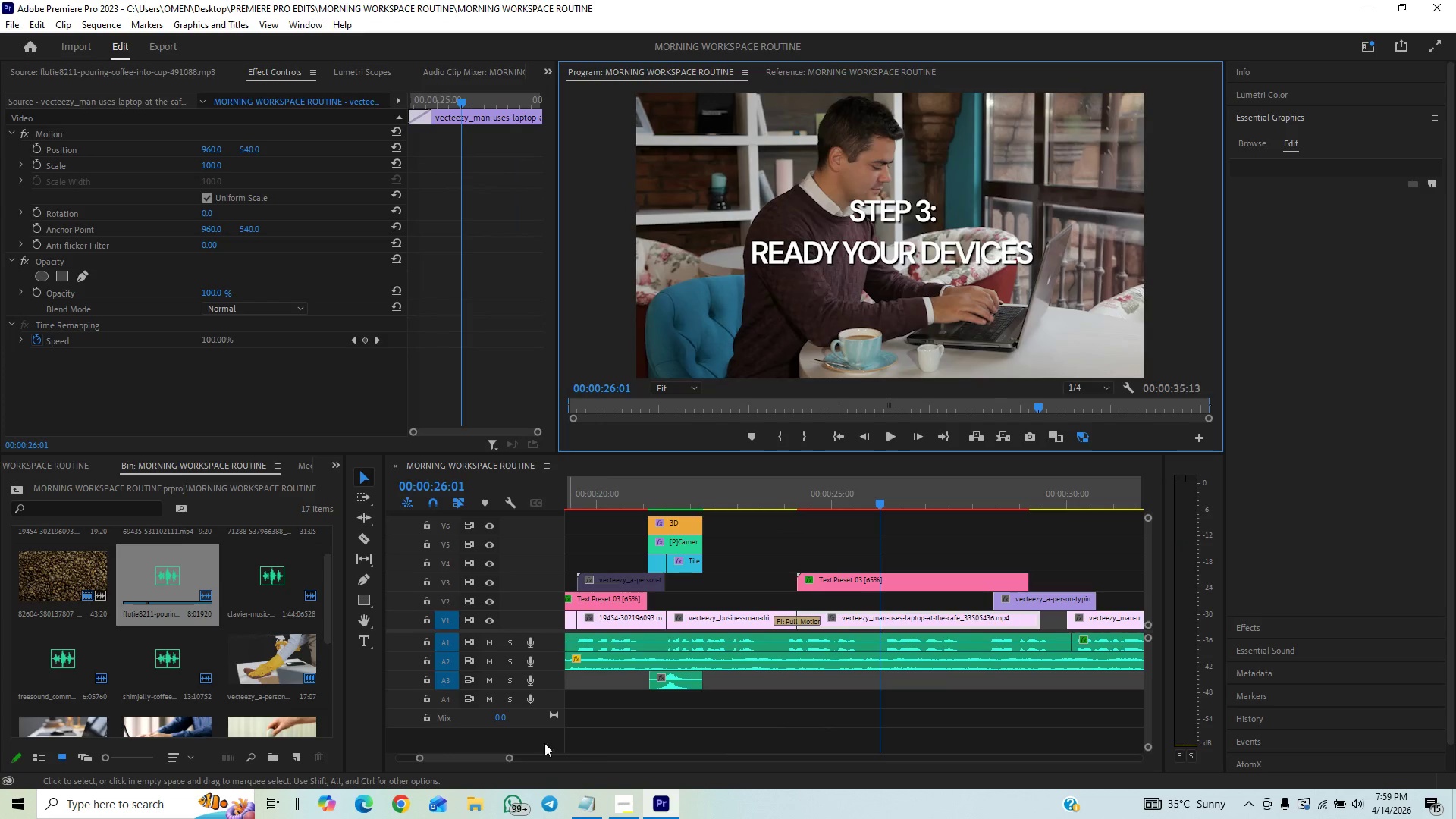 
left_click_drag(start_coordinate=[511, 758], to_coordinate=[491, 766])
 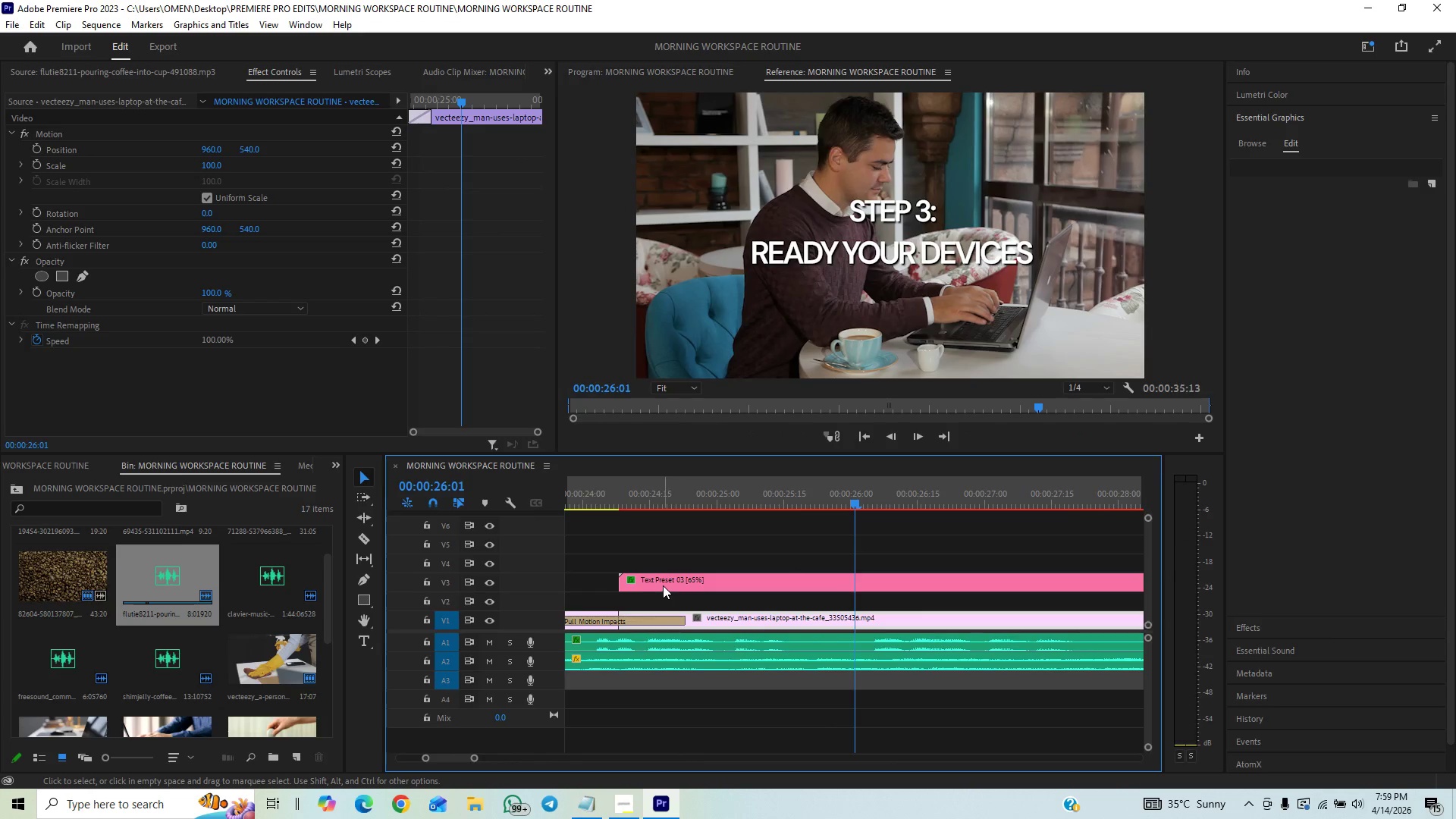 
left_click_drag(start_coordinate=[663, 585], to_coordinate=[675, 583])
 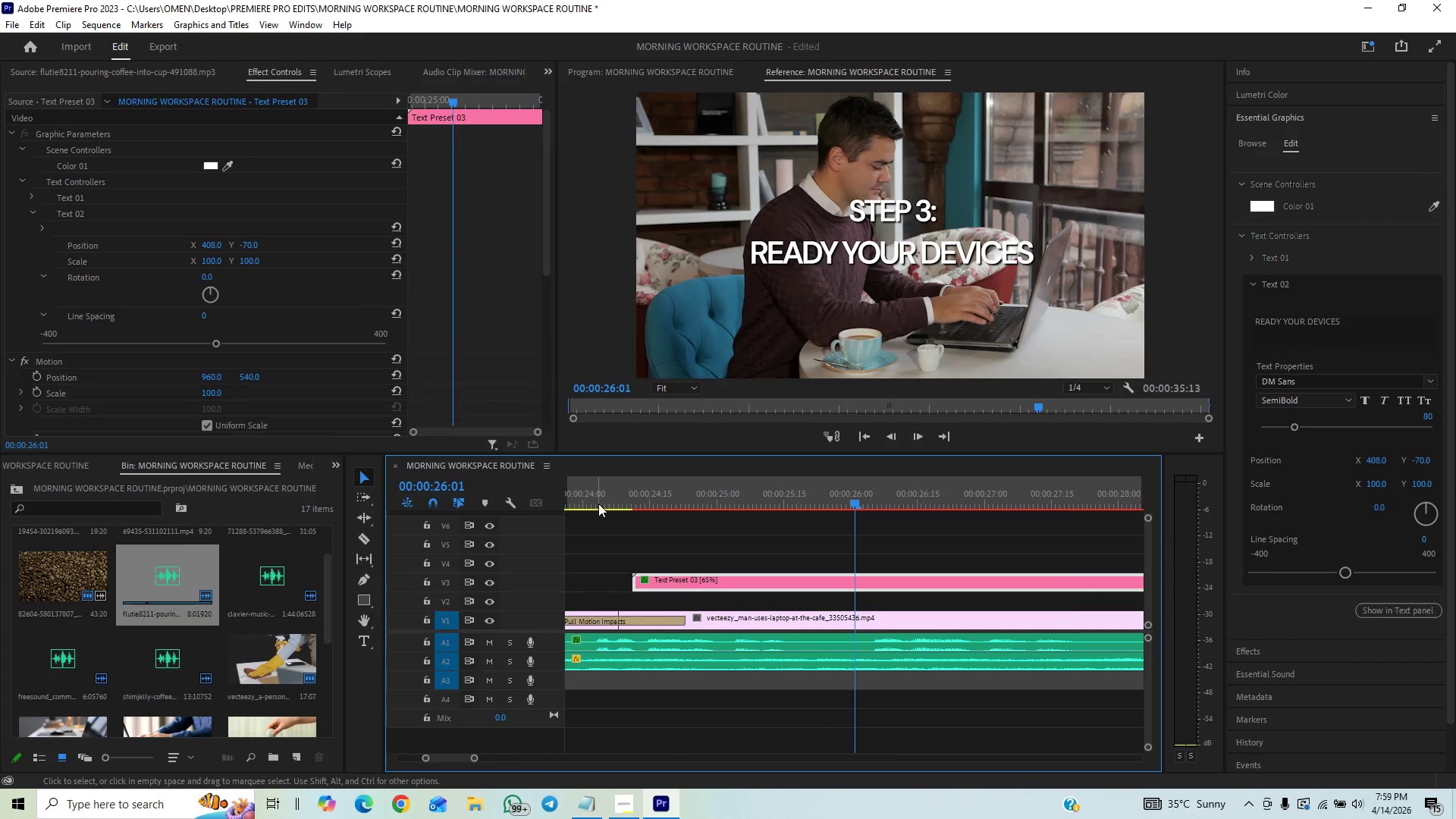 
left_click([599, 504])
 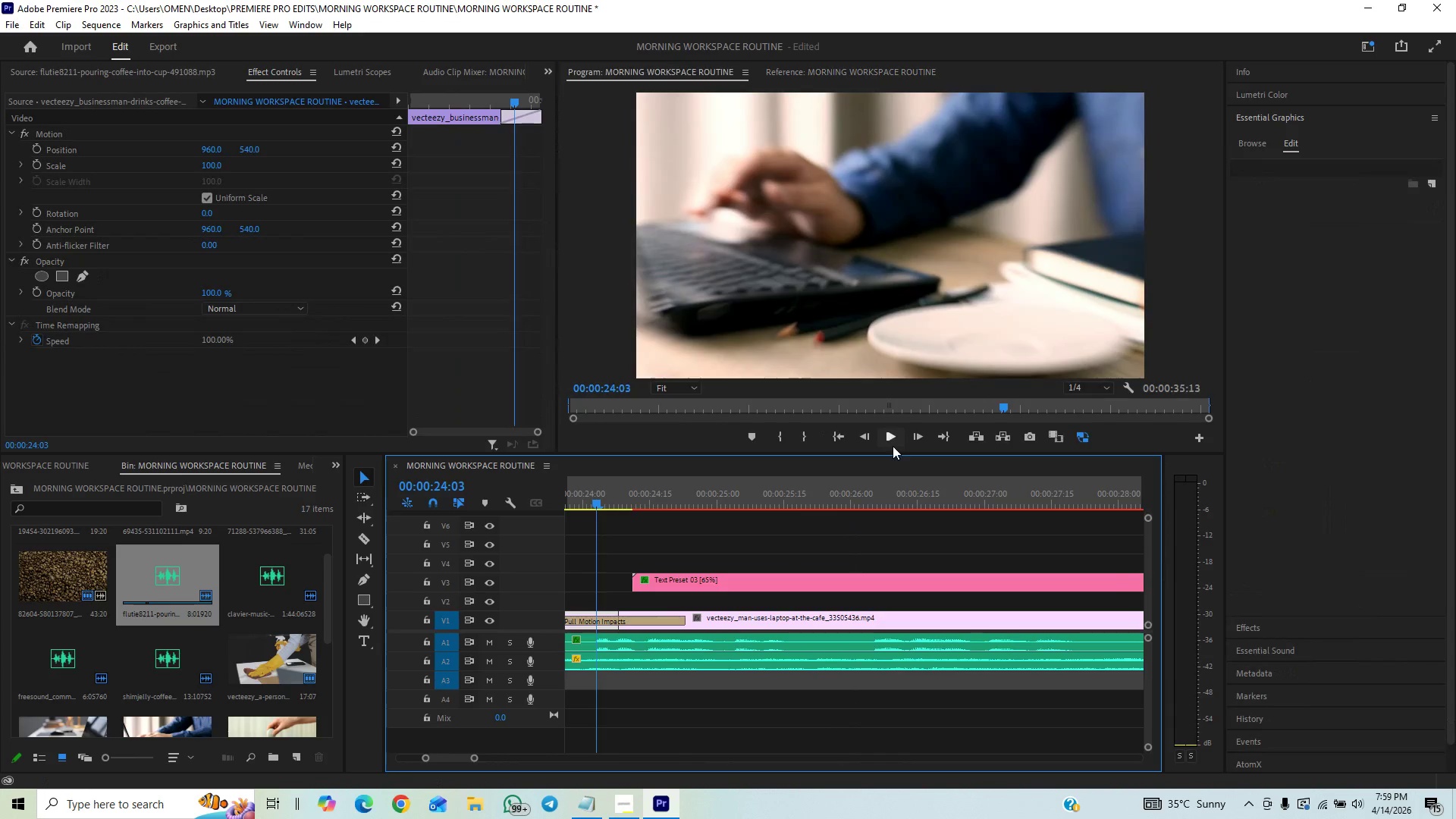 
left_click([888, 434])
 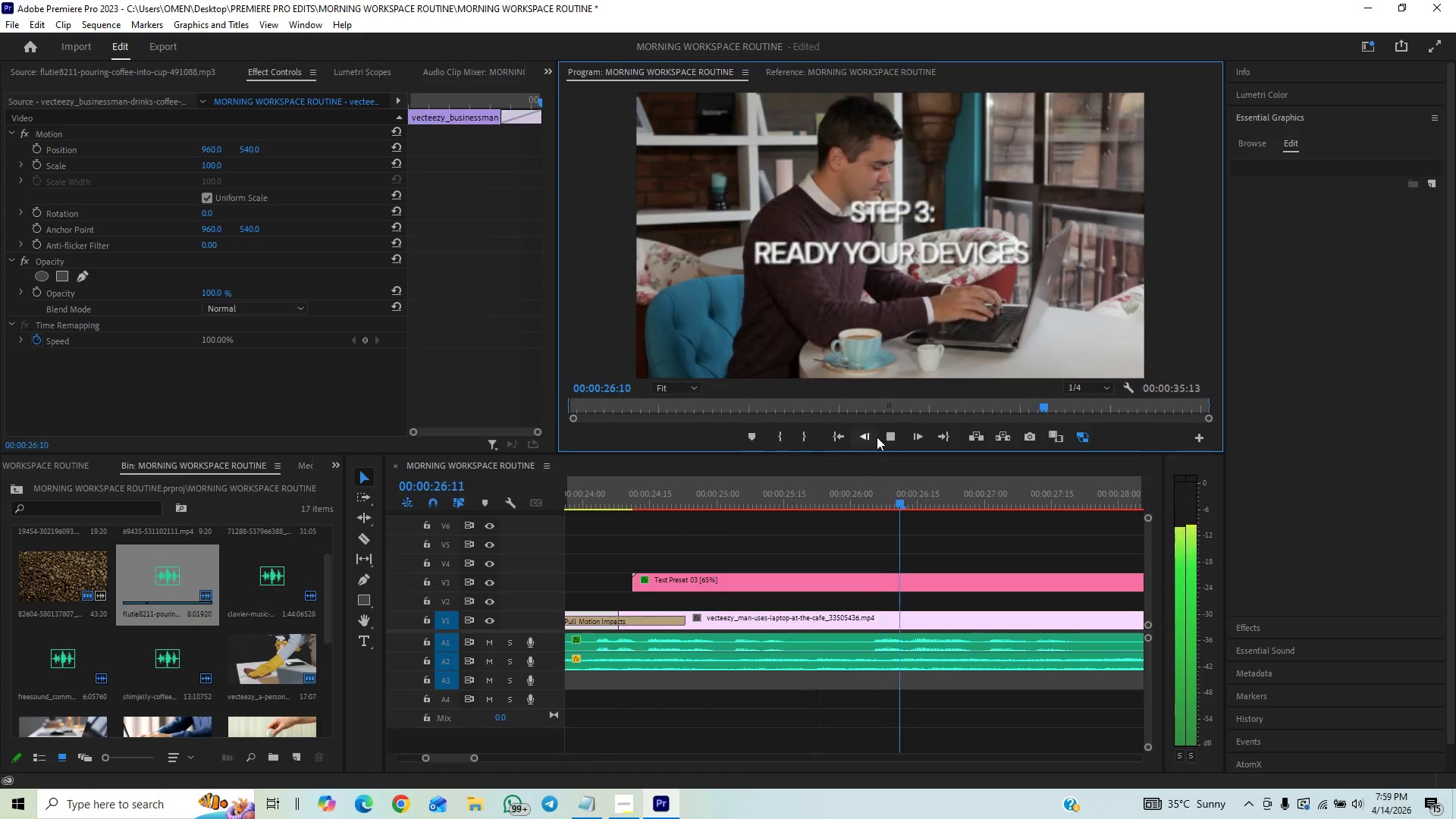 
left_click([890, 437])
 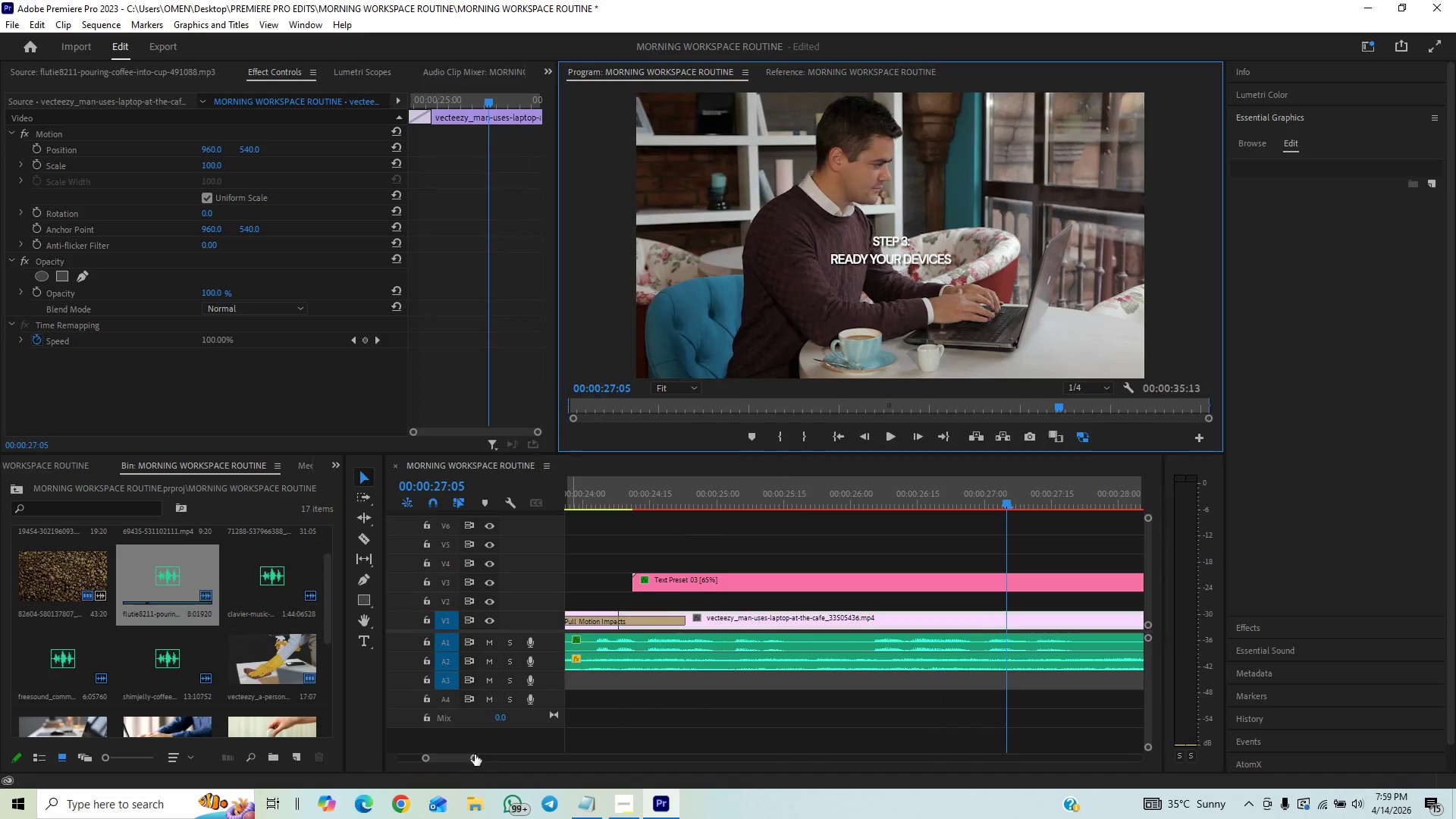 
left_click_drag(start_coordinate=[471, 758], to_coordinate=[497, 751])
 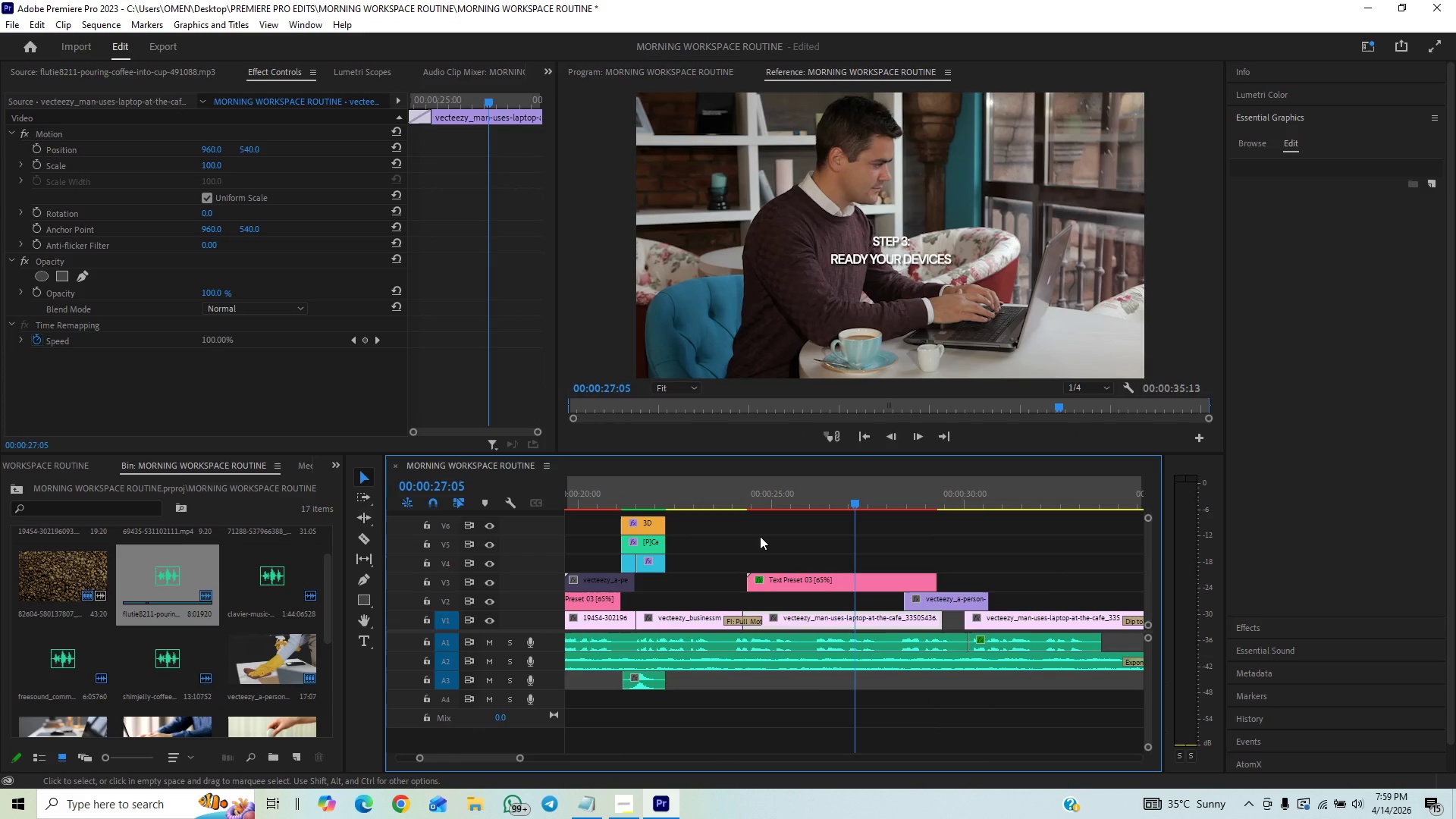 
left_click([711, 507])
 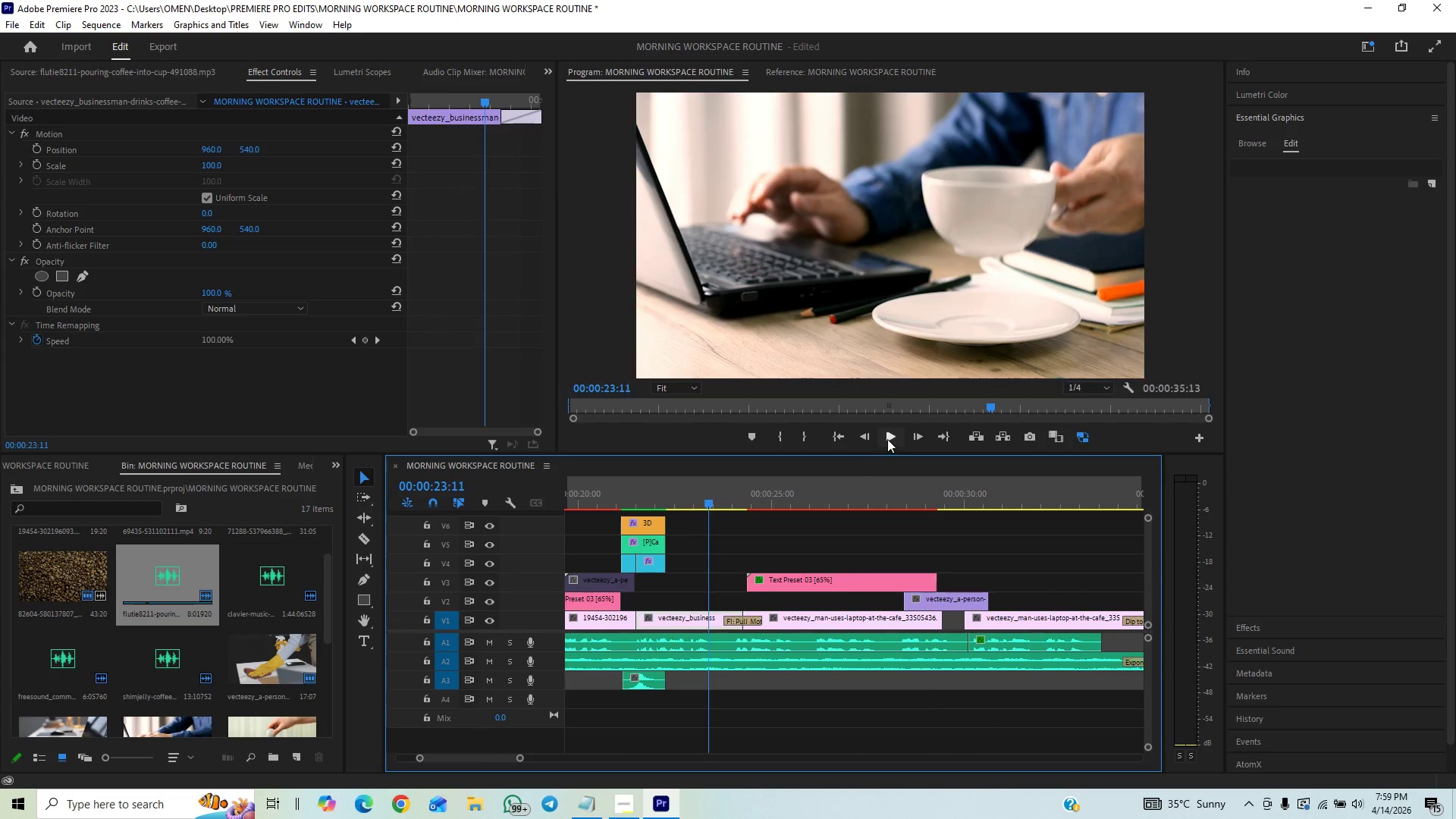 
left_click([887, 439])
 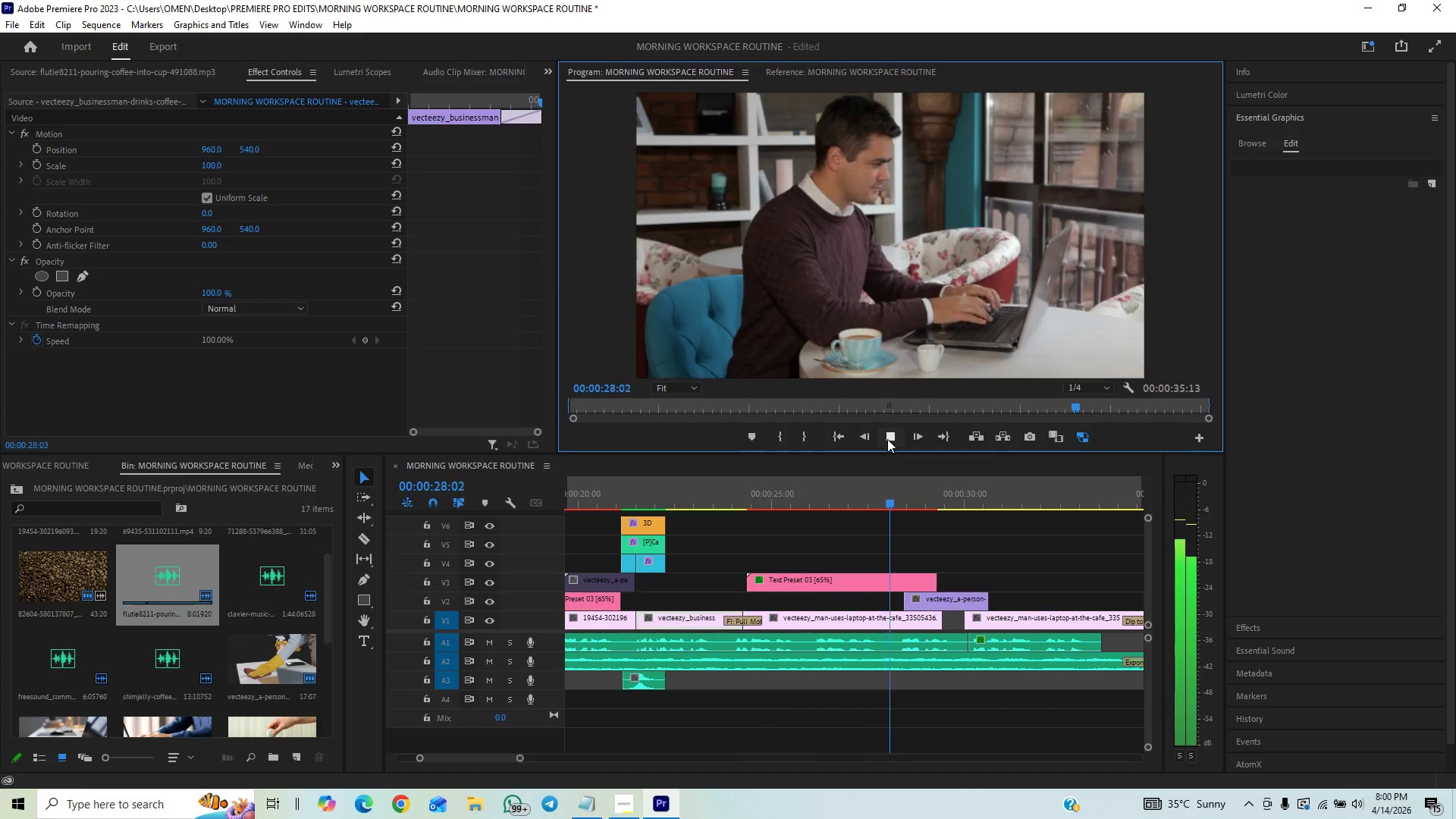 
wait(6.91)
 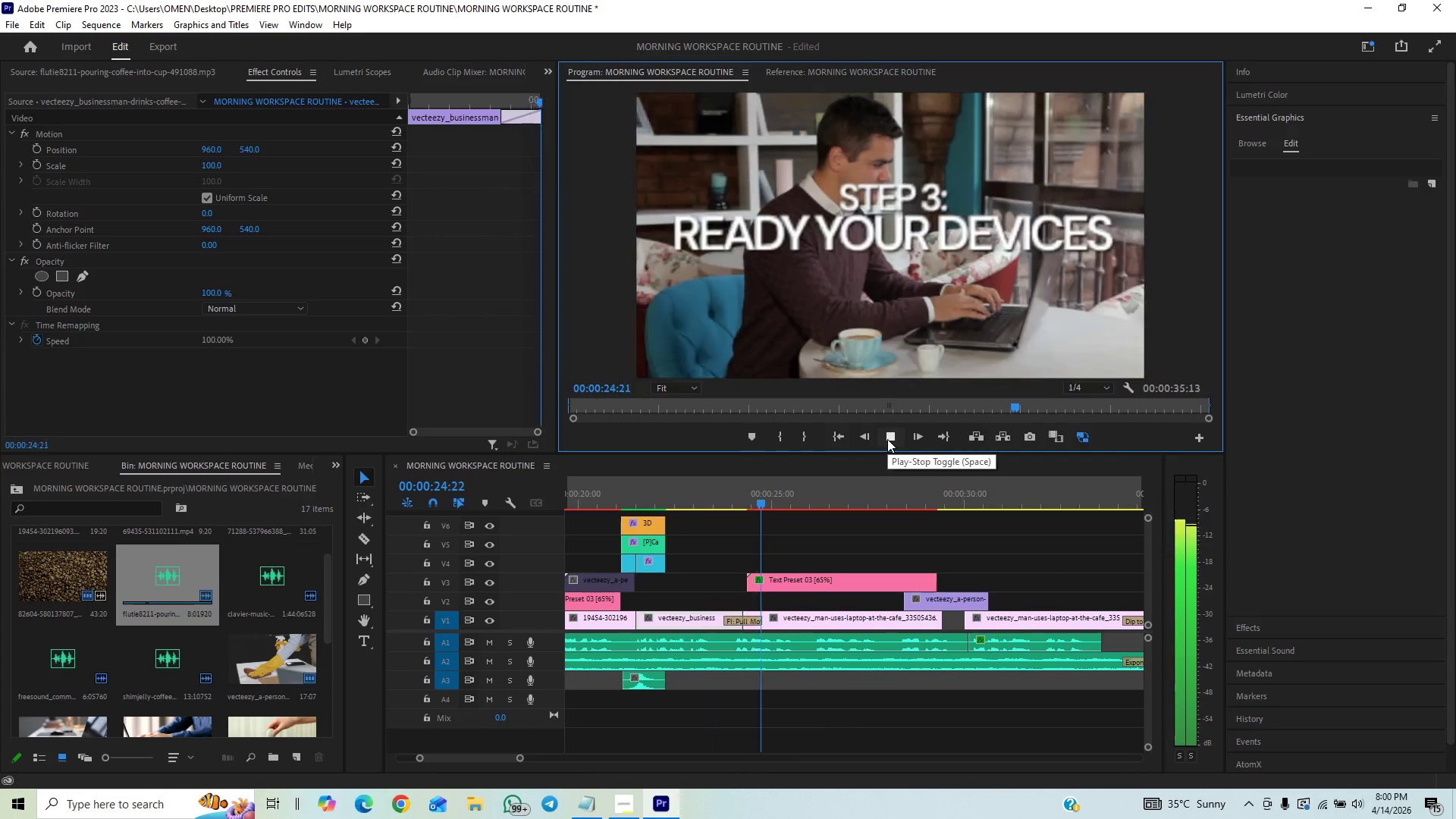 
left_click([887, 439])
 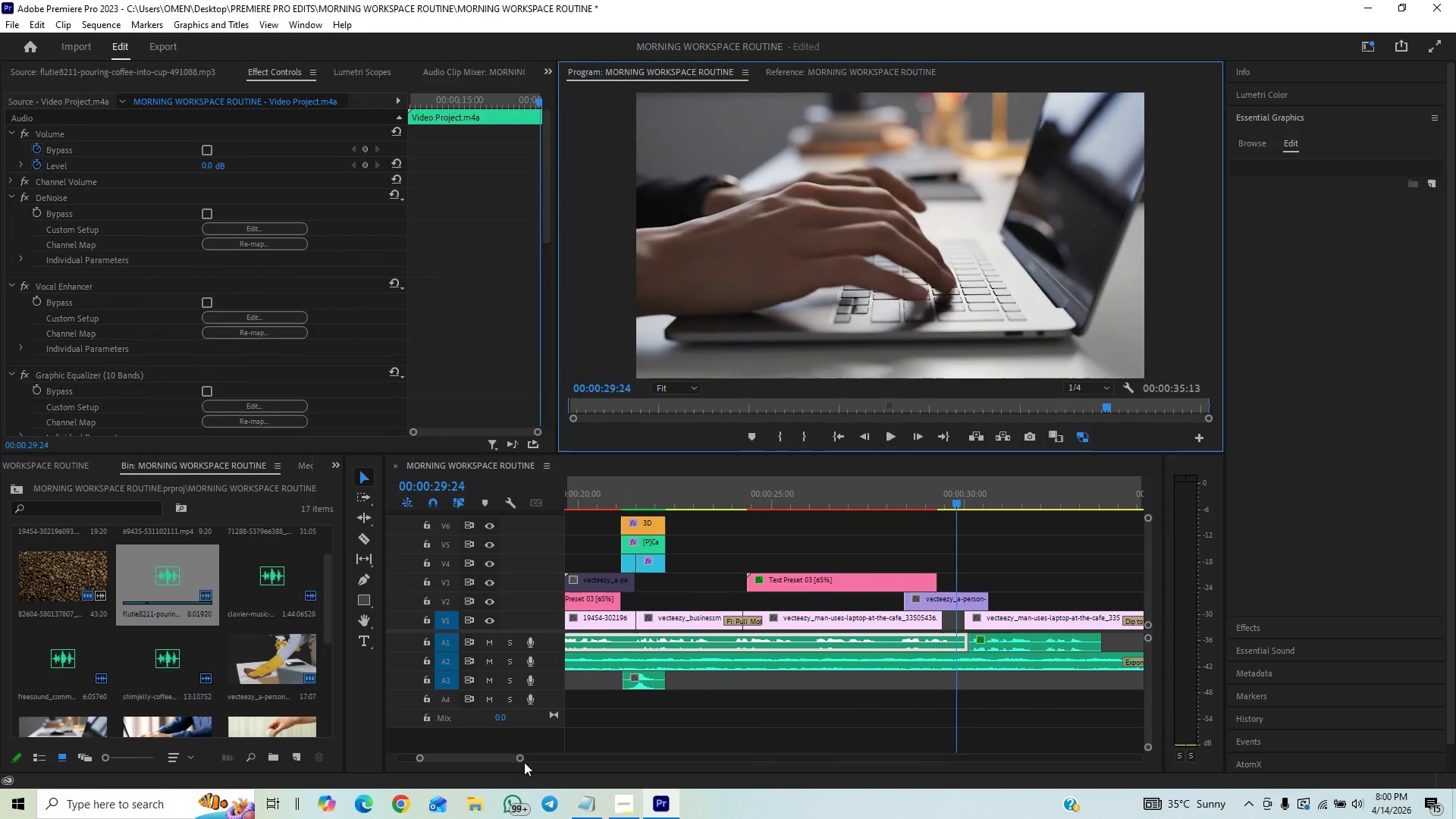 
left_click_drag(start_coordinate=[524, 761], to_coordinate=[541, 759])
 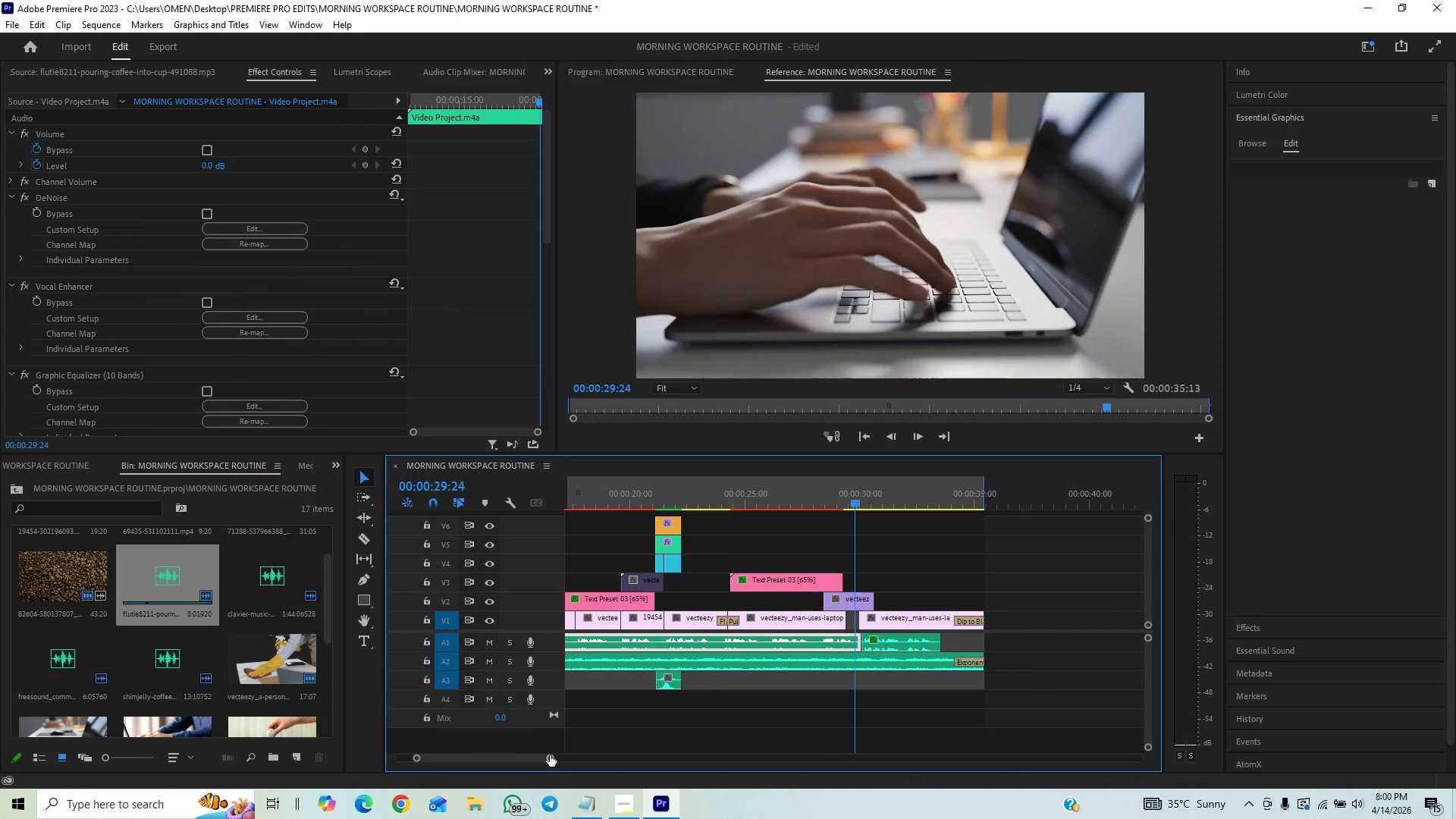 
key(Control+S)
 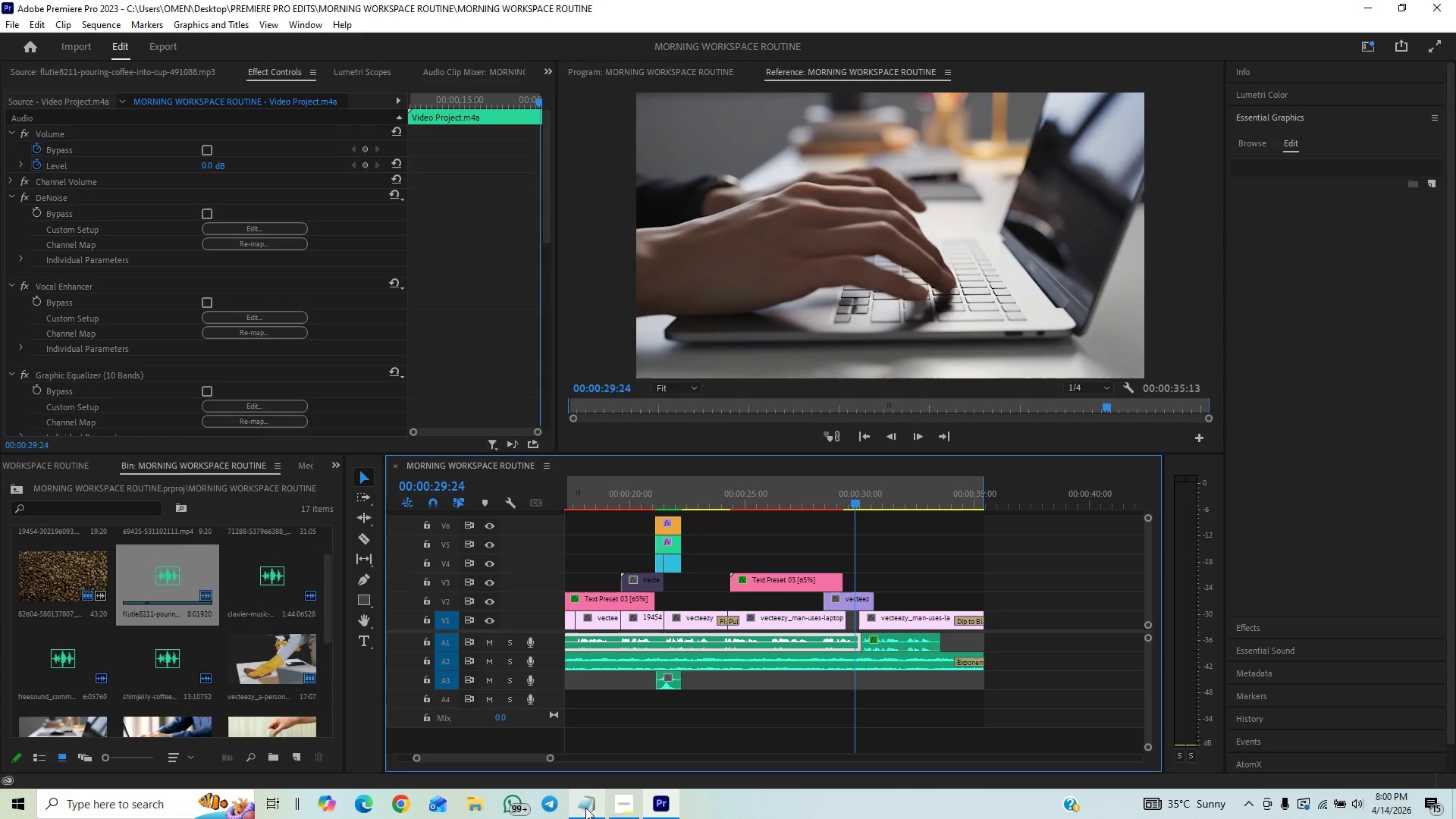 
mouse_move([585, 797])
 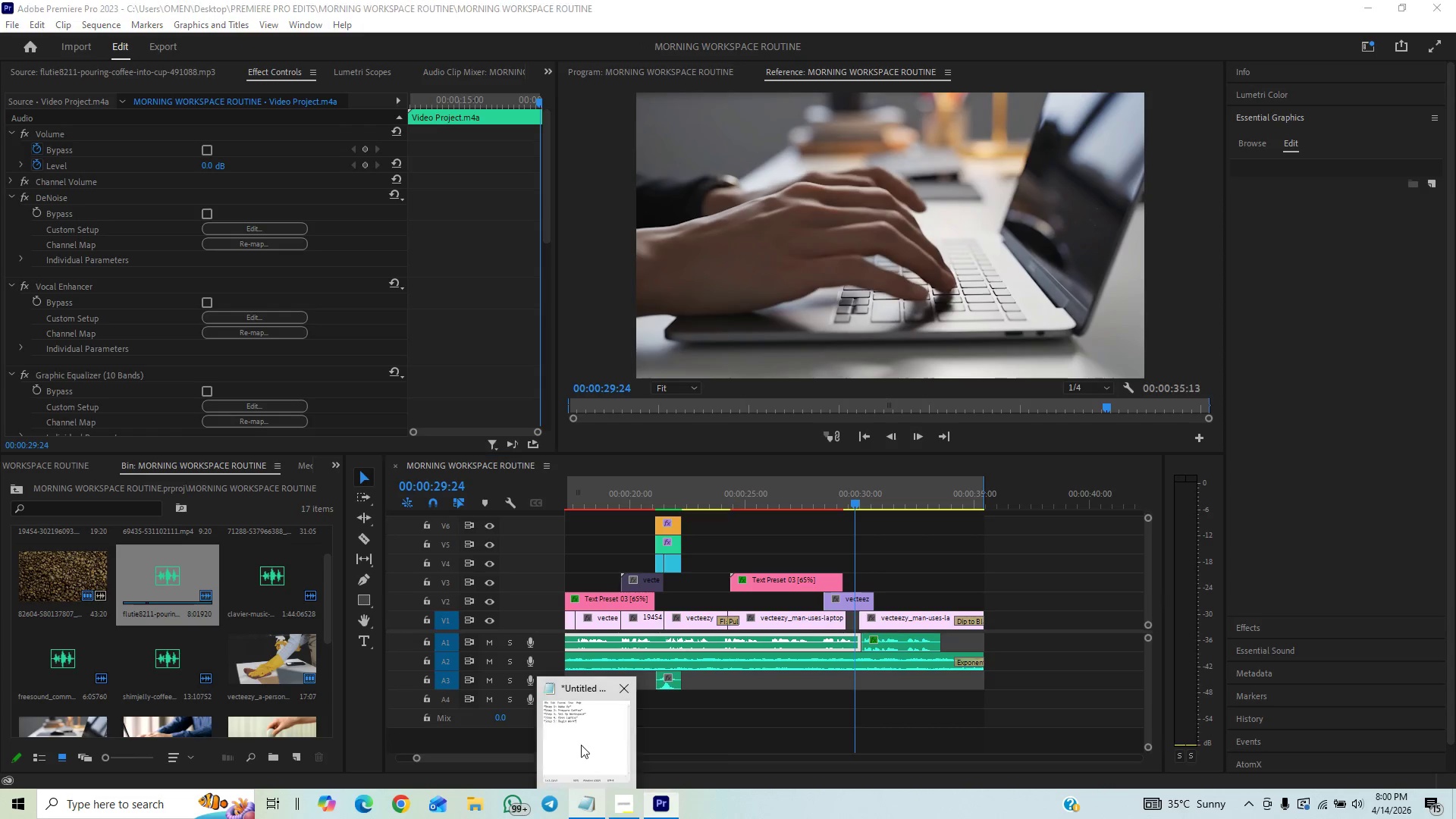 
left_click([581, 745])
 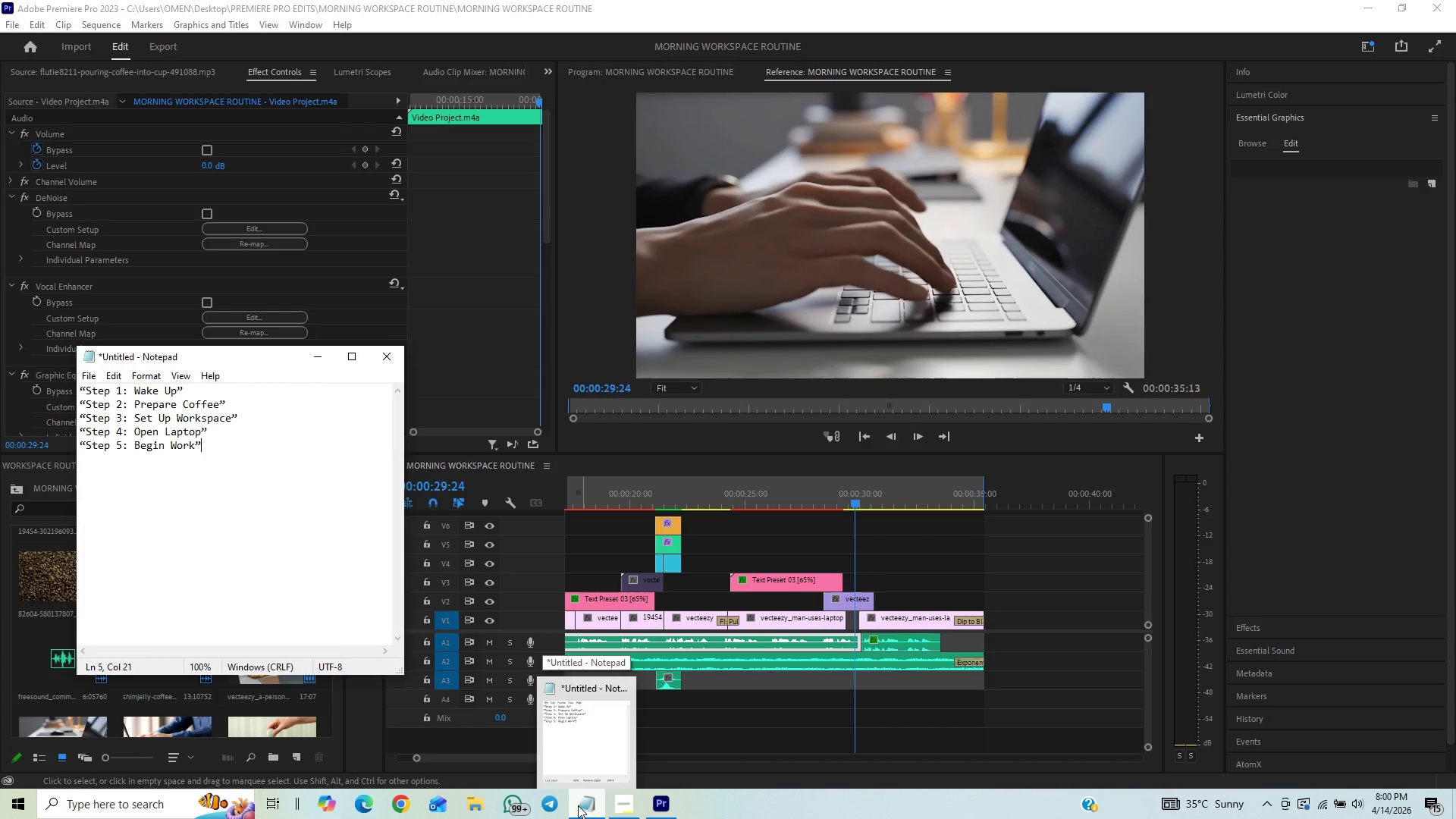 
left_click([578, 805])
 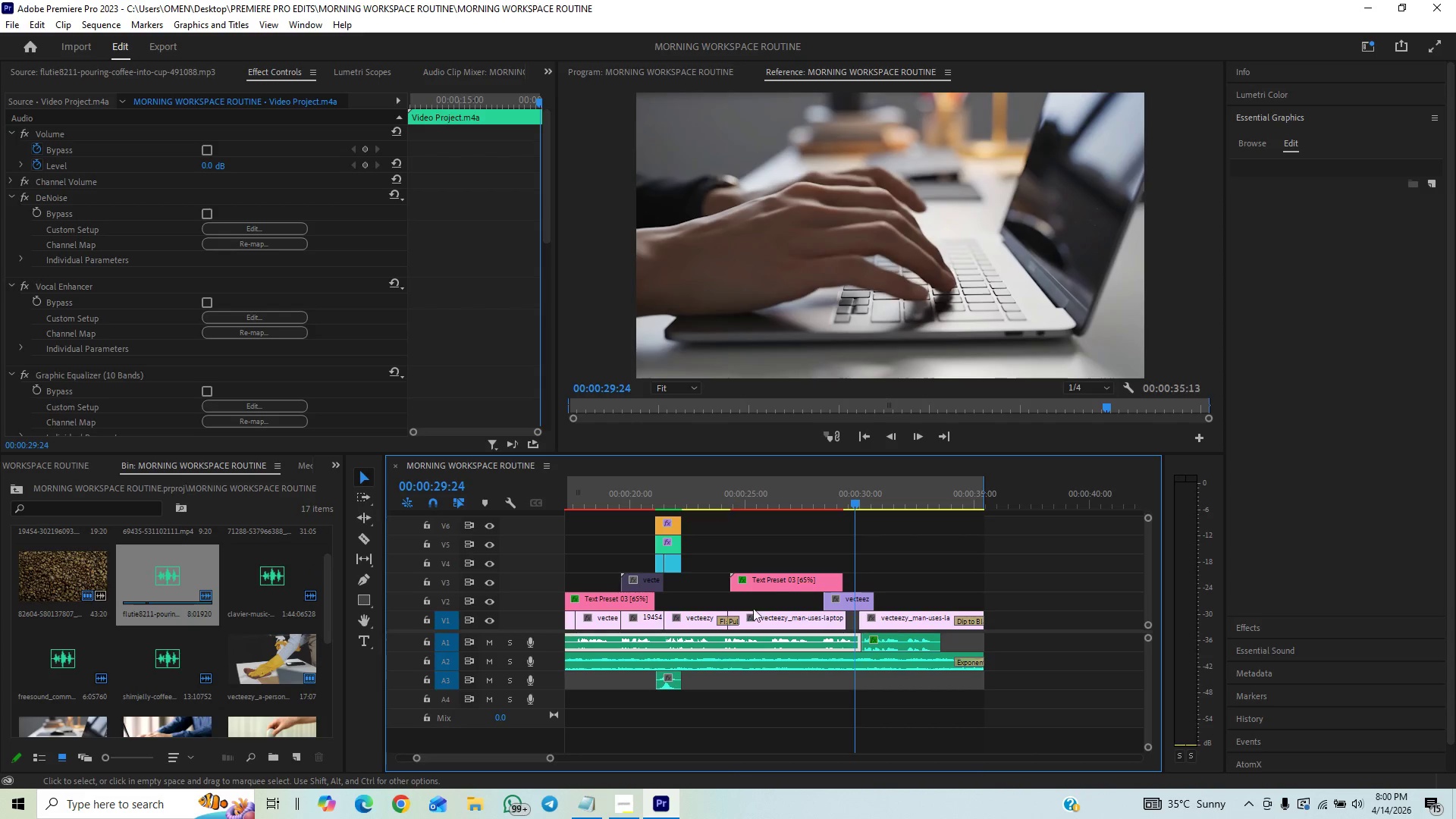 
left_click([772, 581])
 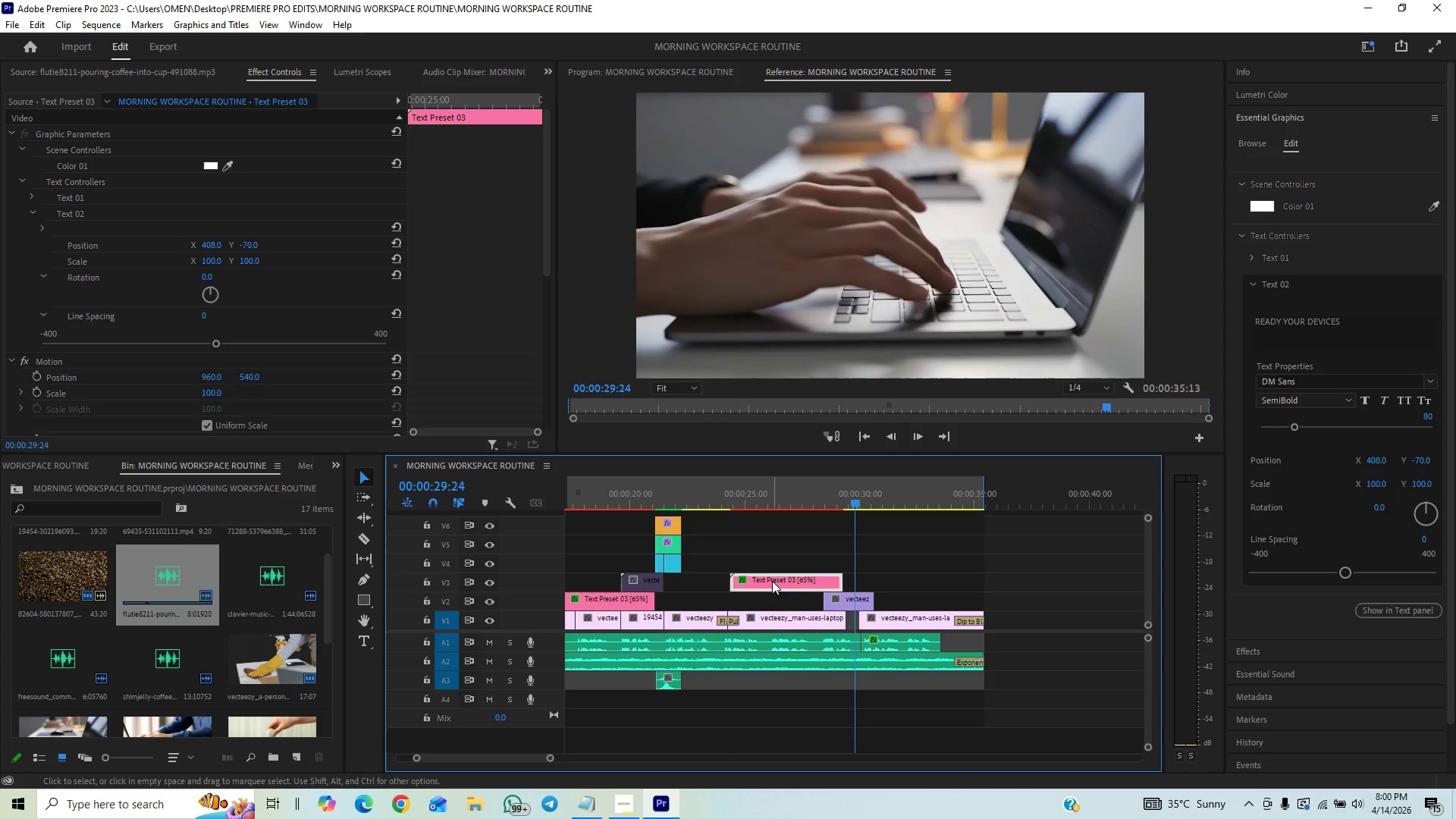 
hold_key(key=AltLeft, duration=1.5)
left_click_drag(start_coordinate=[772, 581], to_coordinate=[862, 564])
 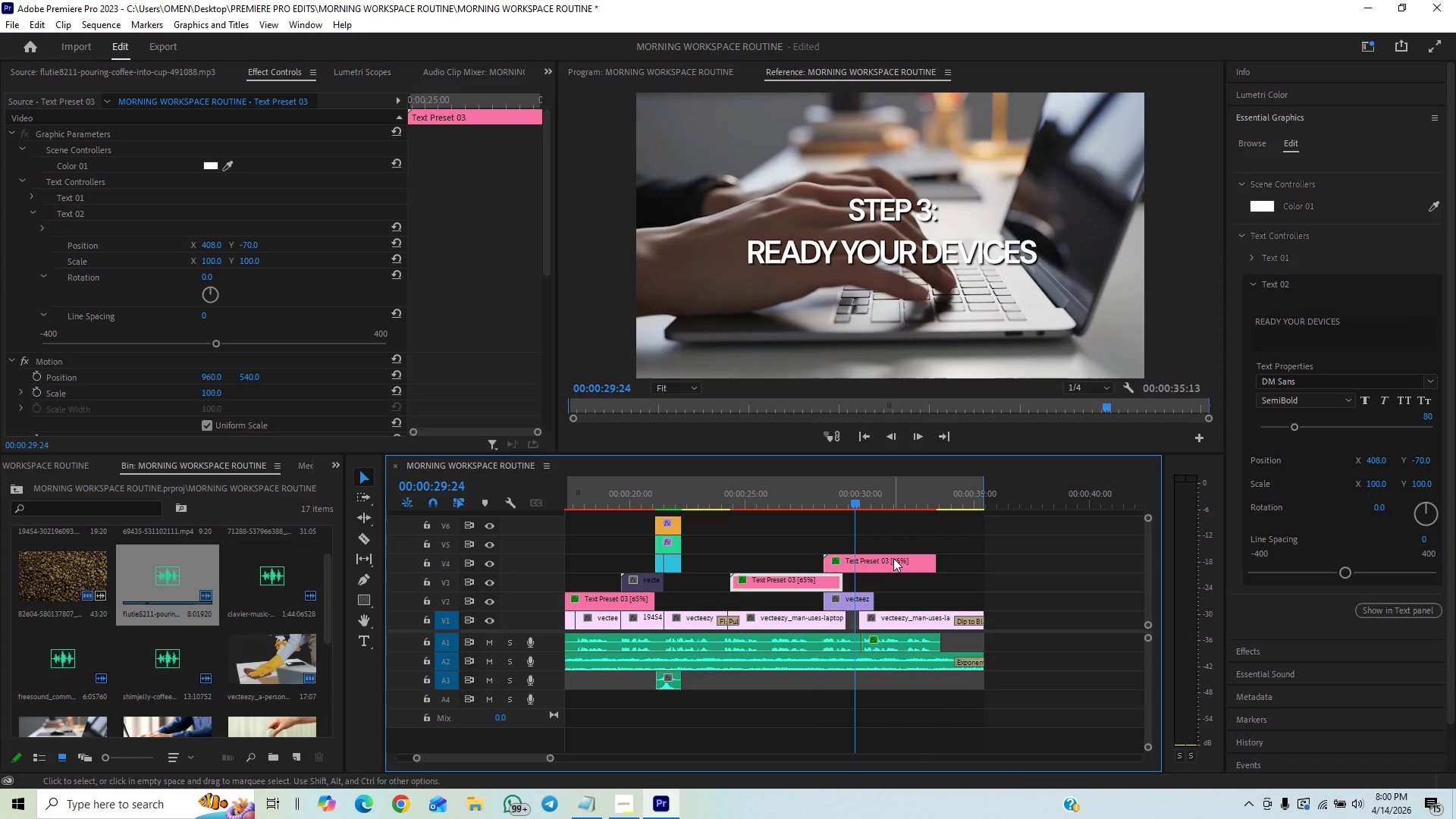 
hold_key(key=AltLeft, duration=1.51)
 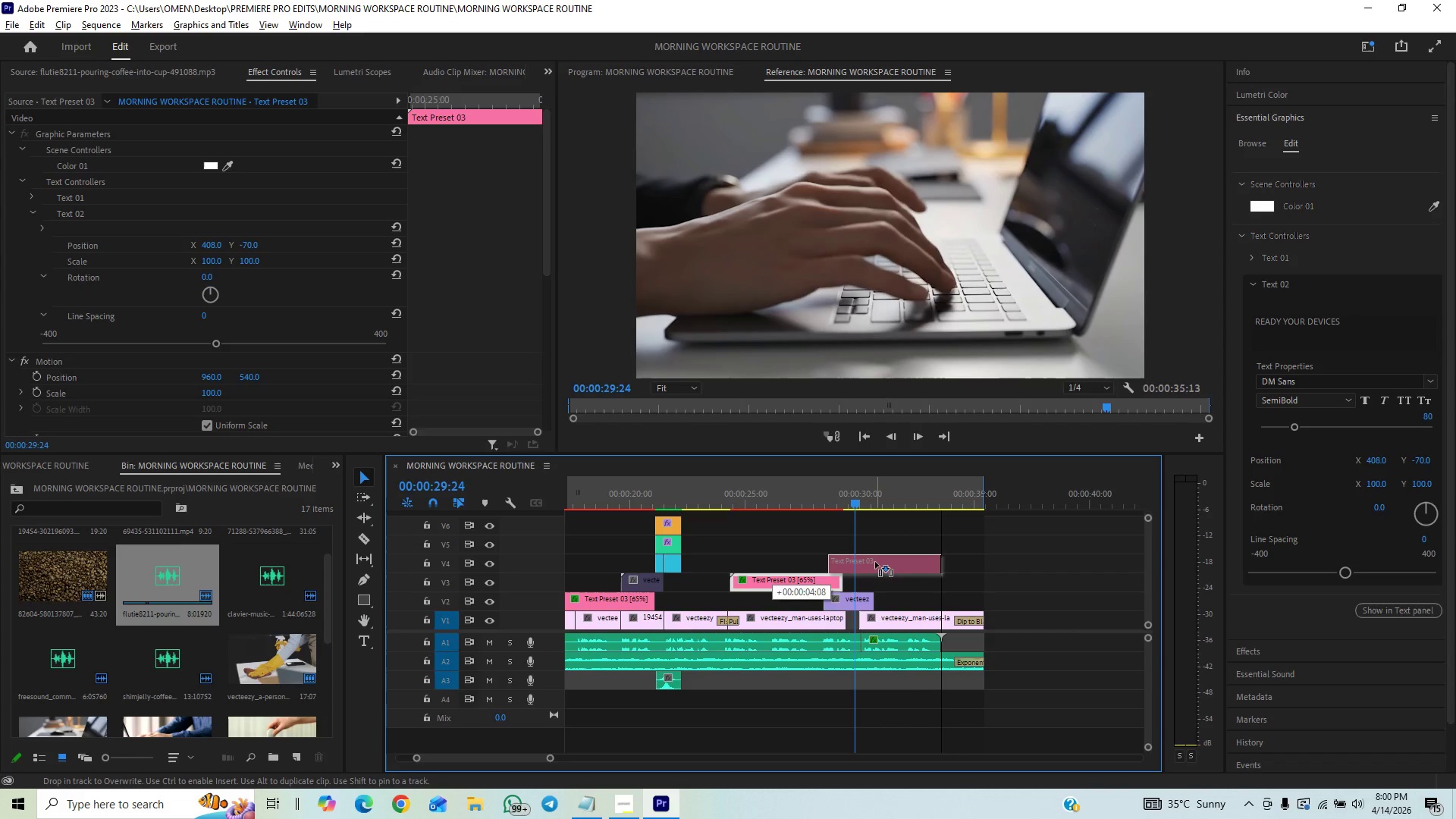 
hold_key(key=AltLeft, duration=1.52)
 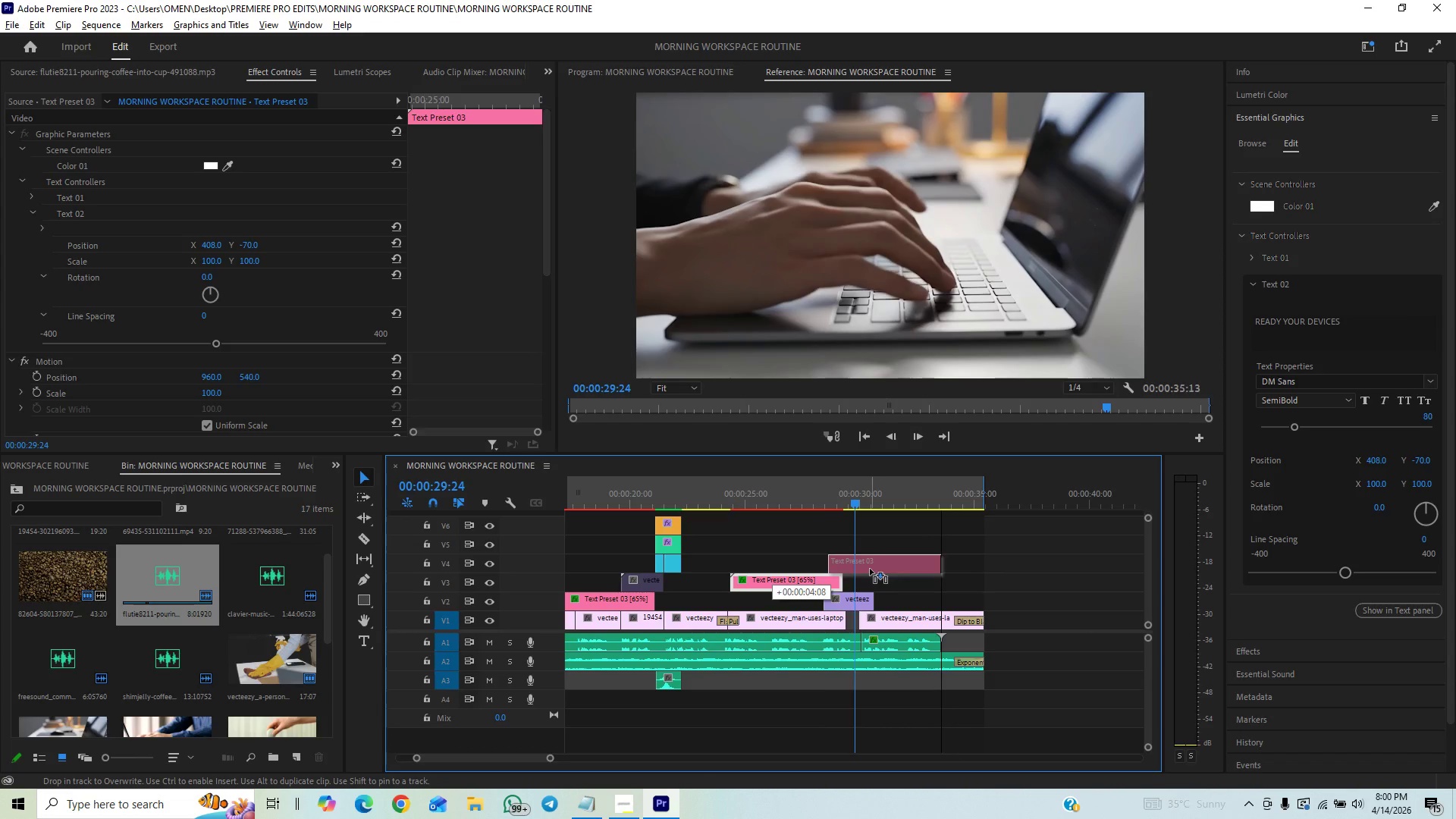 
hold_key(key=AltLeft, duration=1.52)
 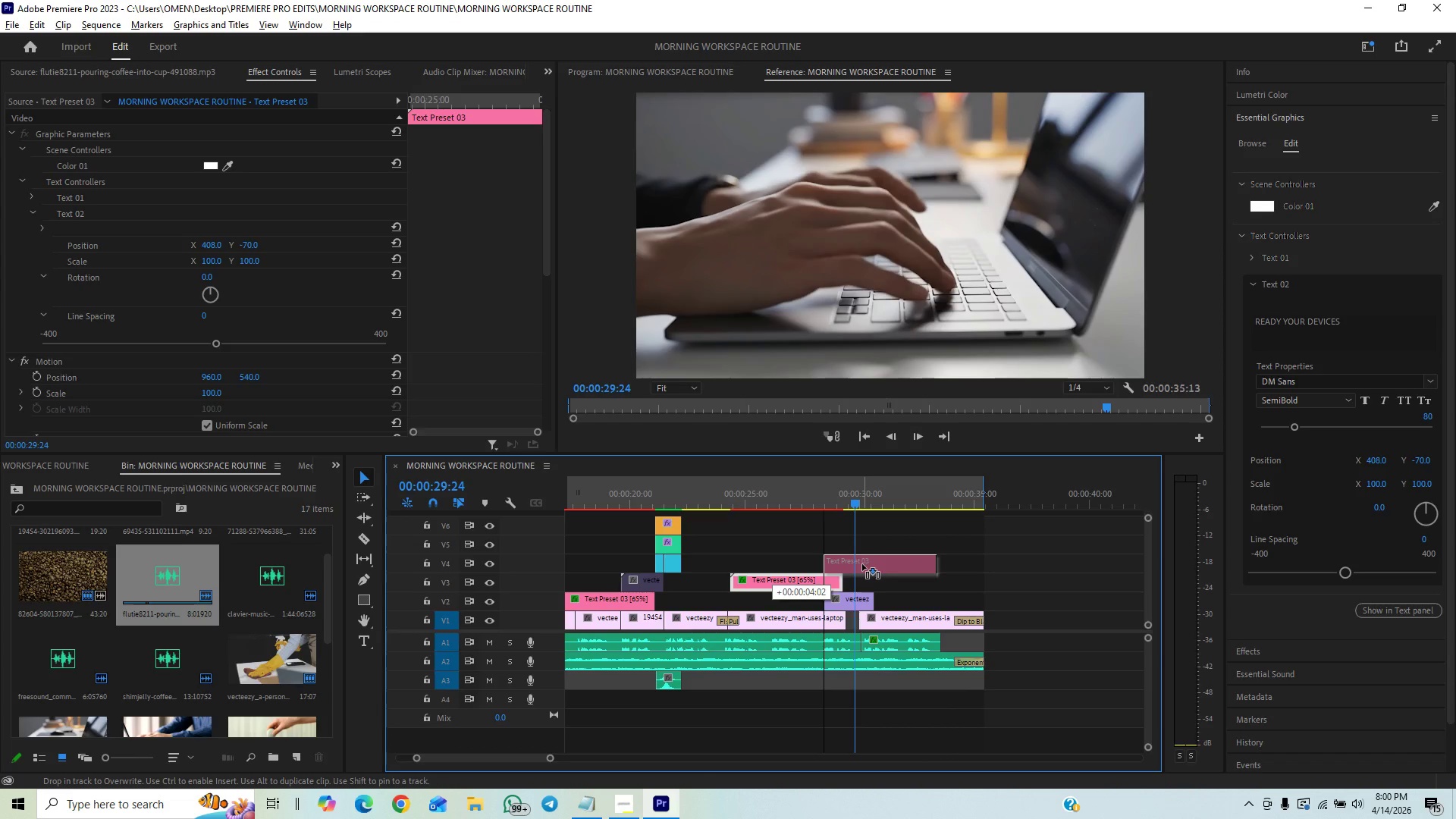 
key(Alt+AltLeft)
 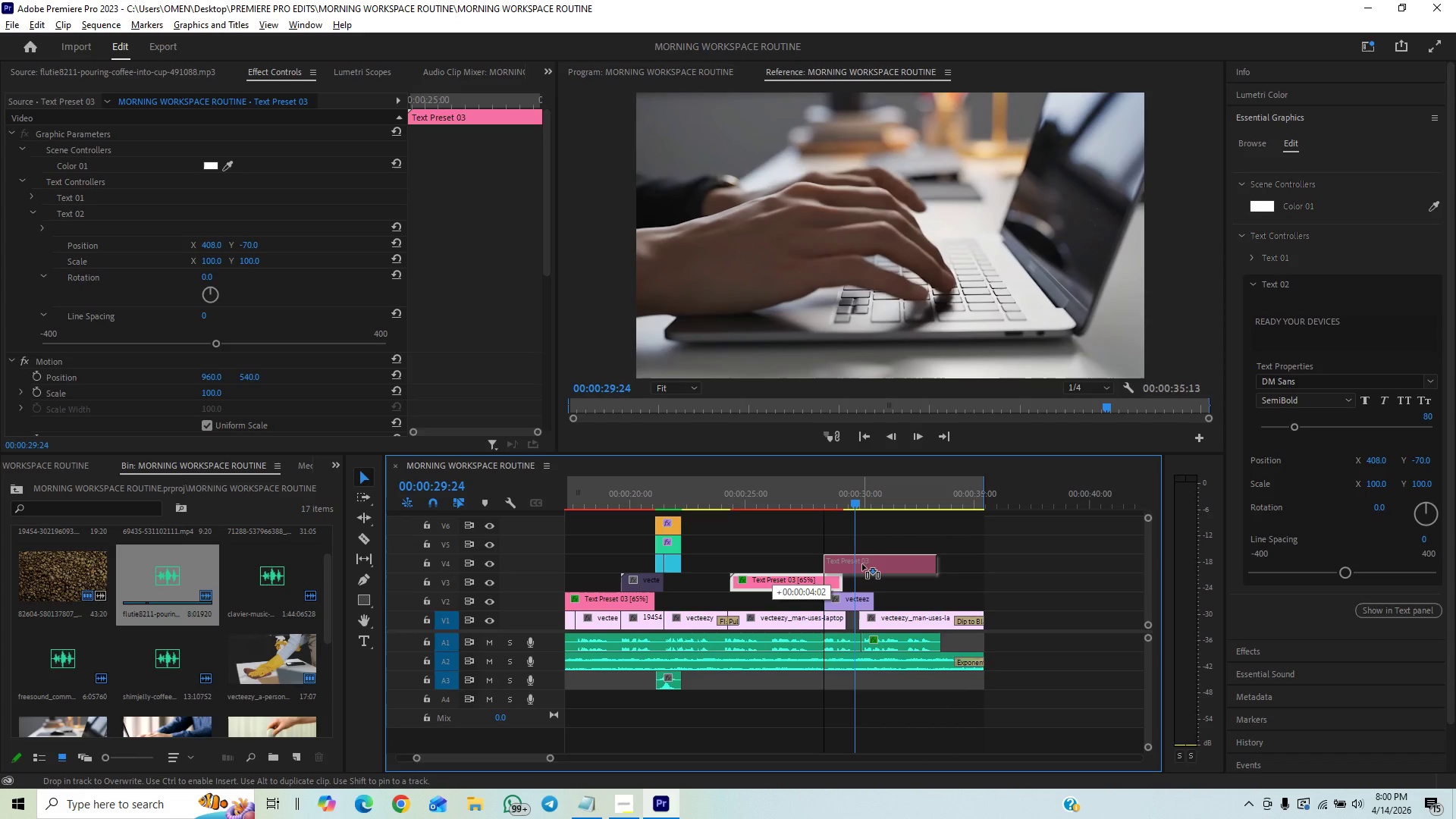 
key(Alt+AltLeft)
 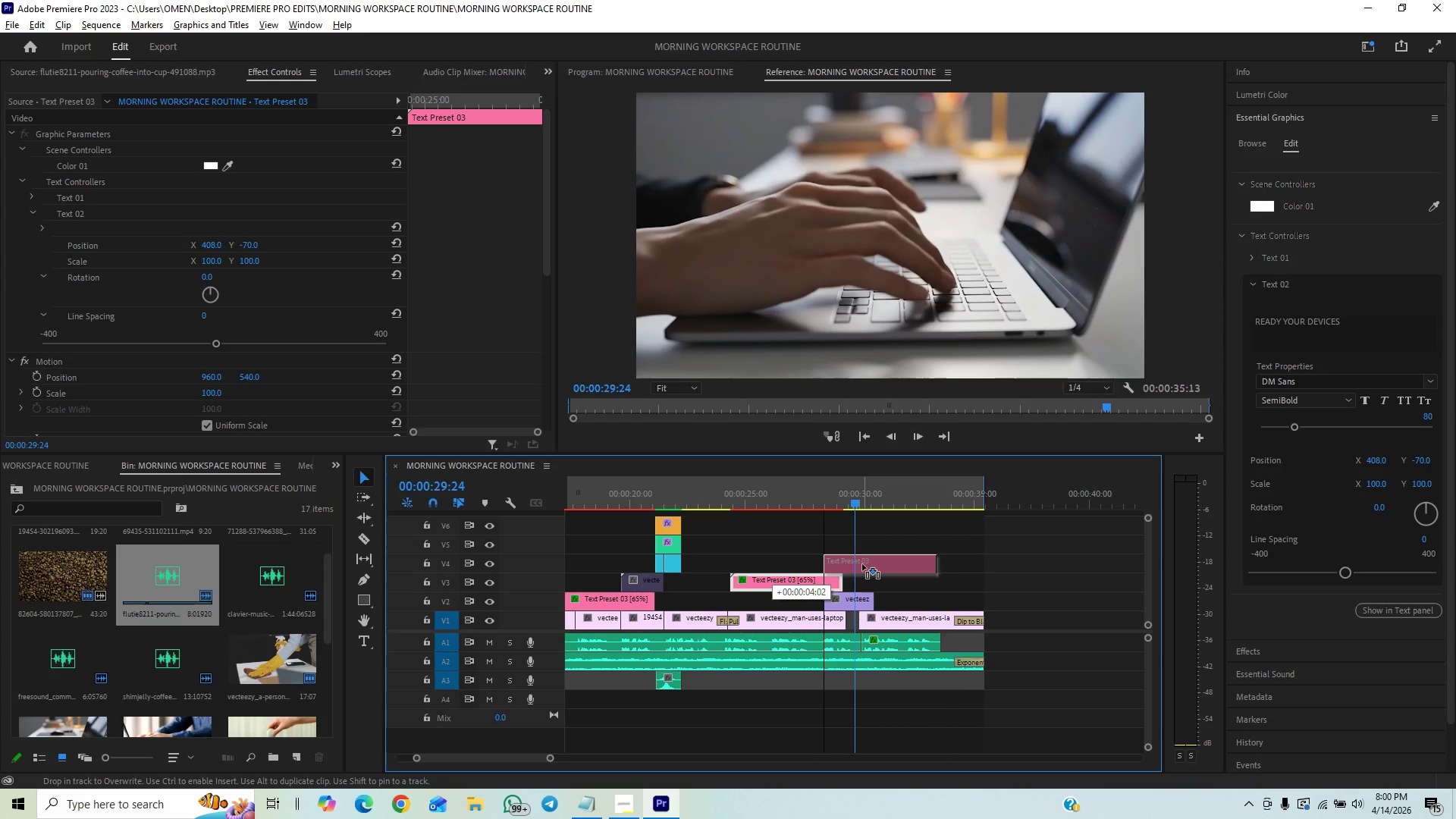 
key(Alt+AltLeft)
 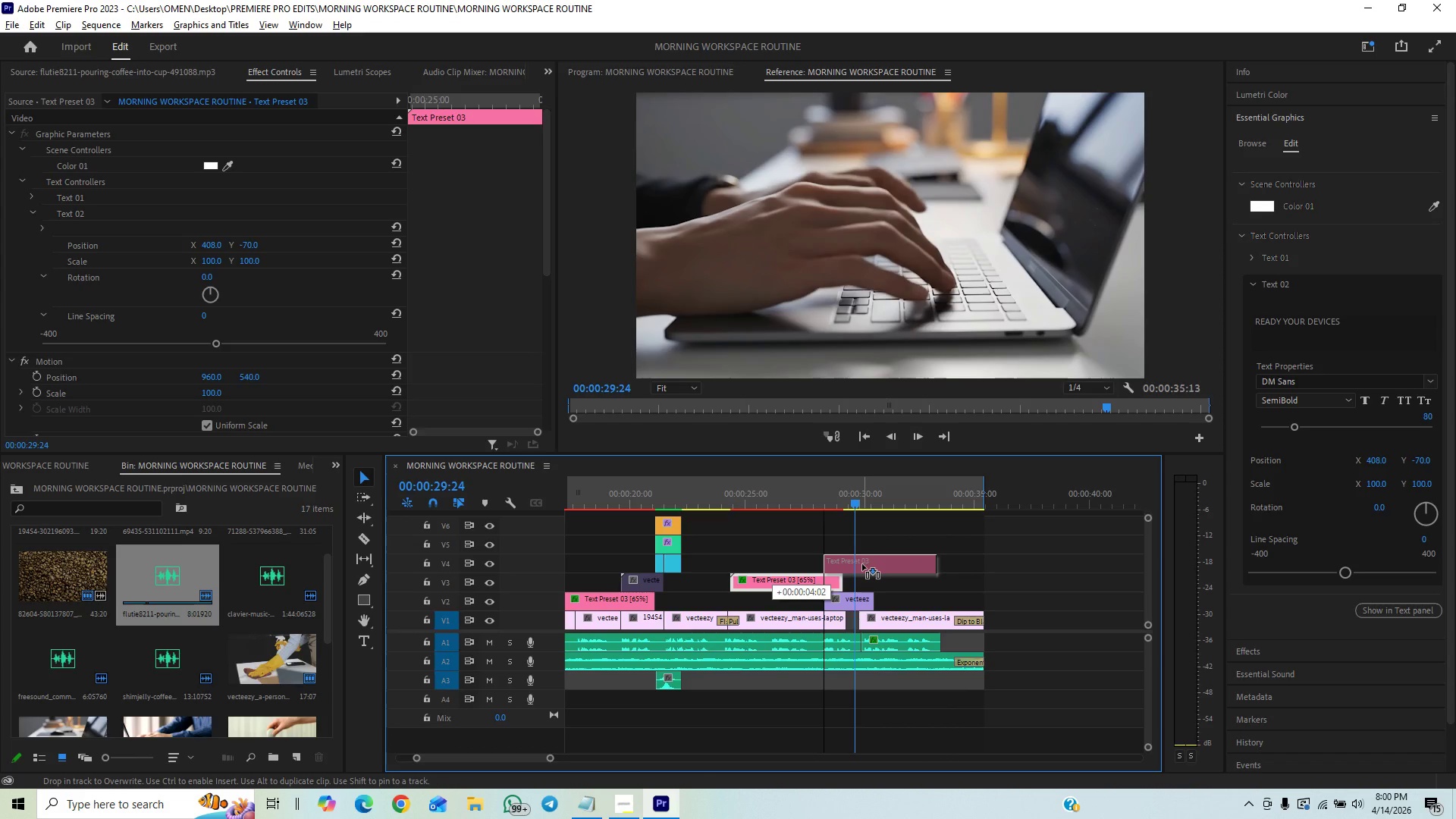 
key(Alt+AltLeft)
 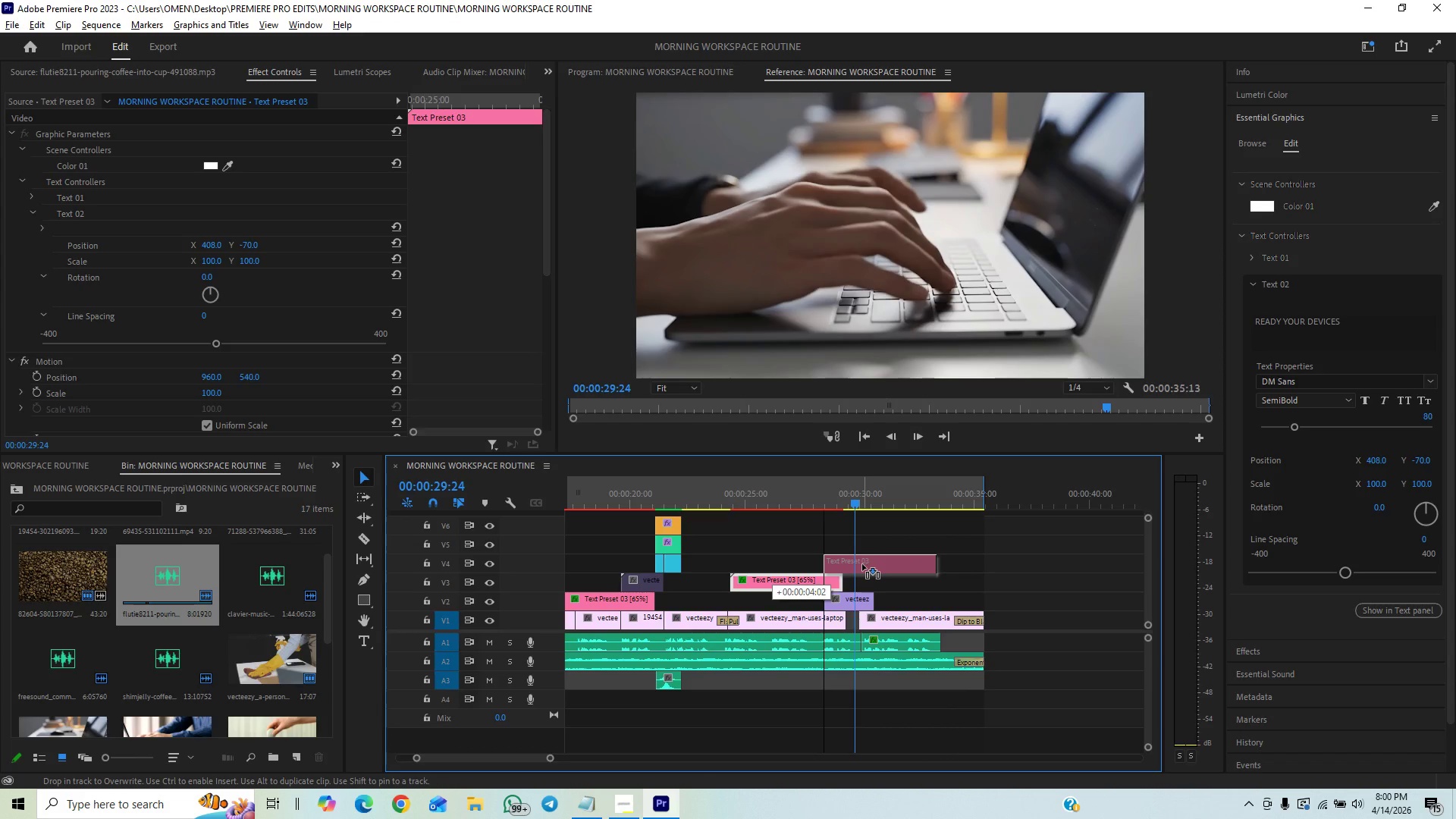 
key(Alt+AltLeft)
 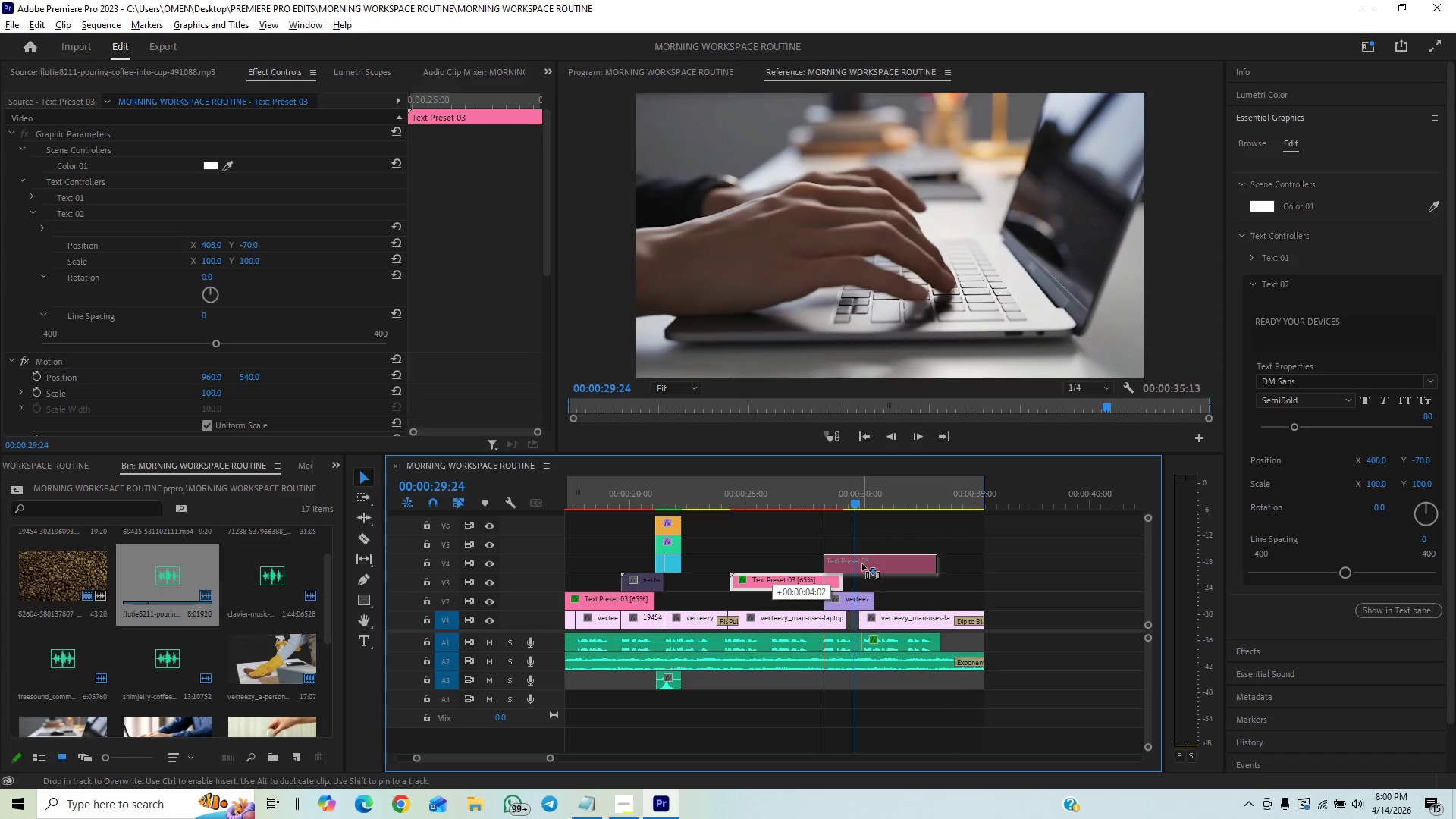 
key(Alt+AltLeft)
 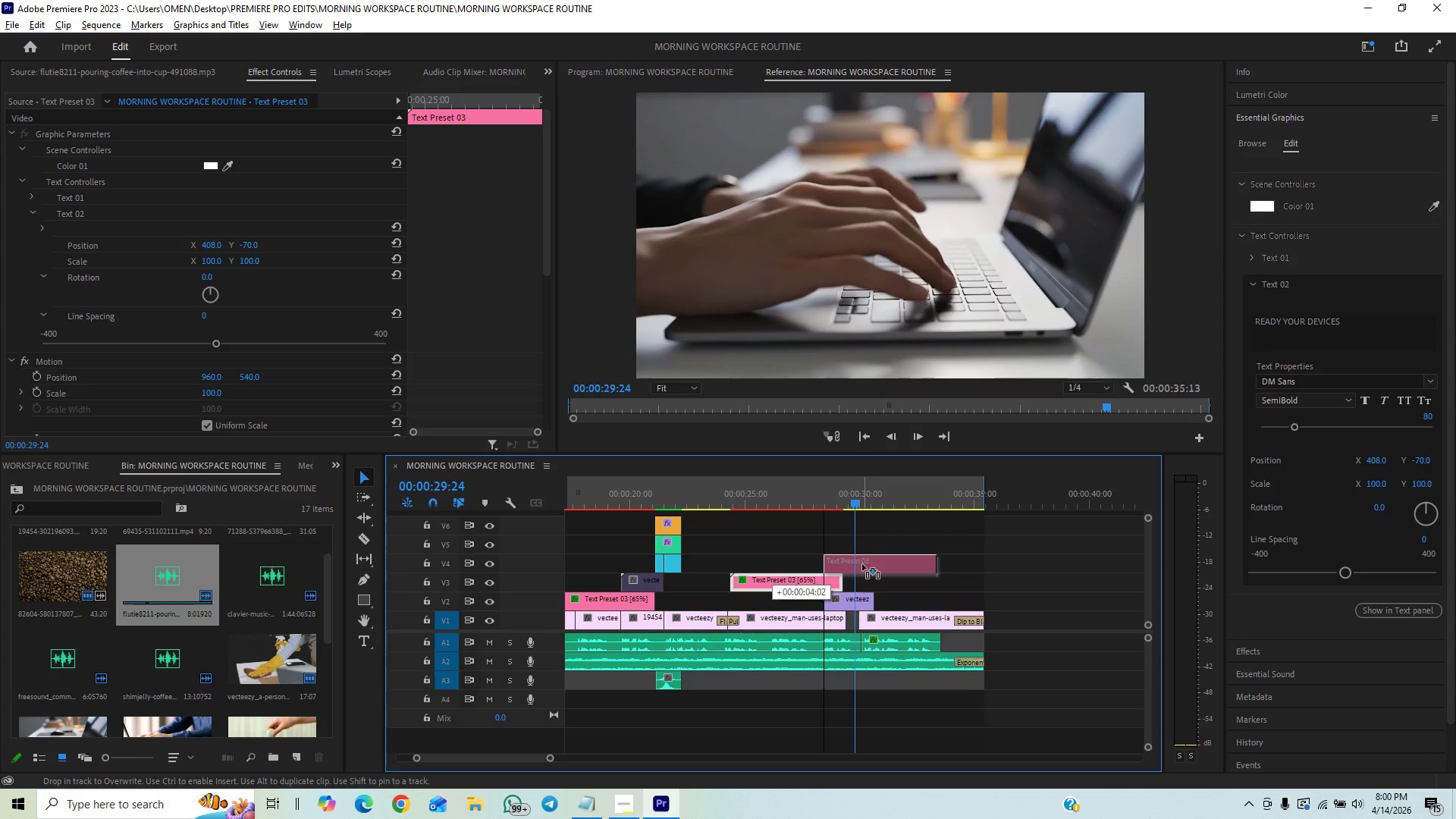 
key(Alt+AltLeft)
 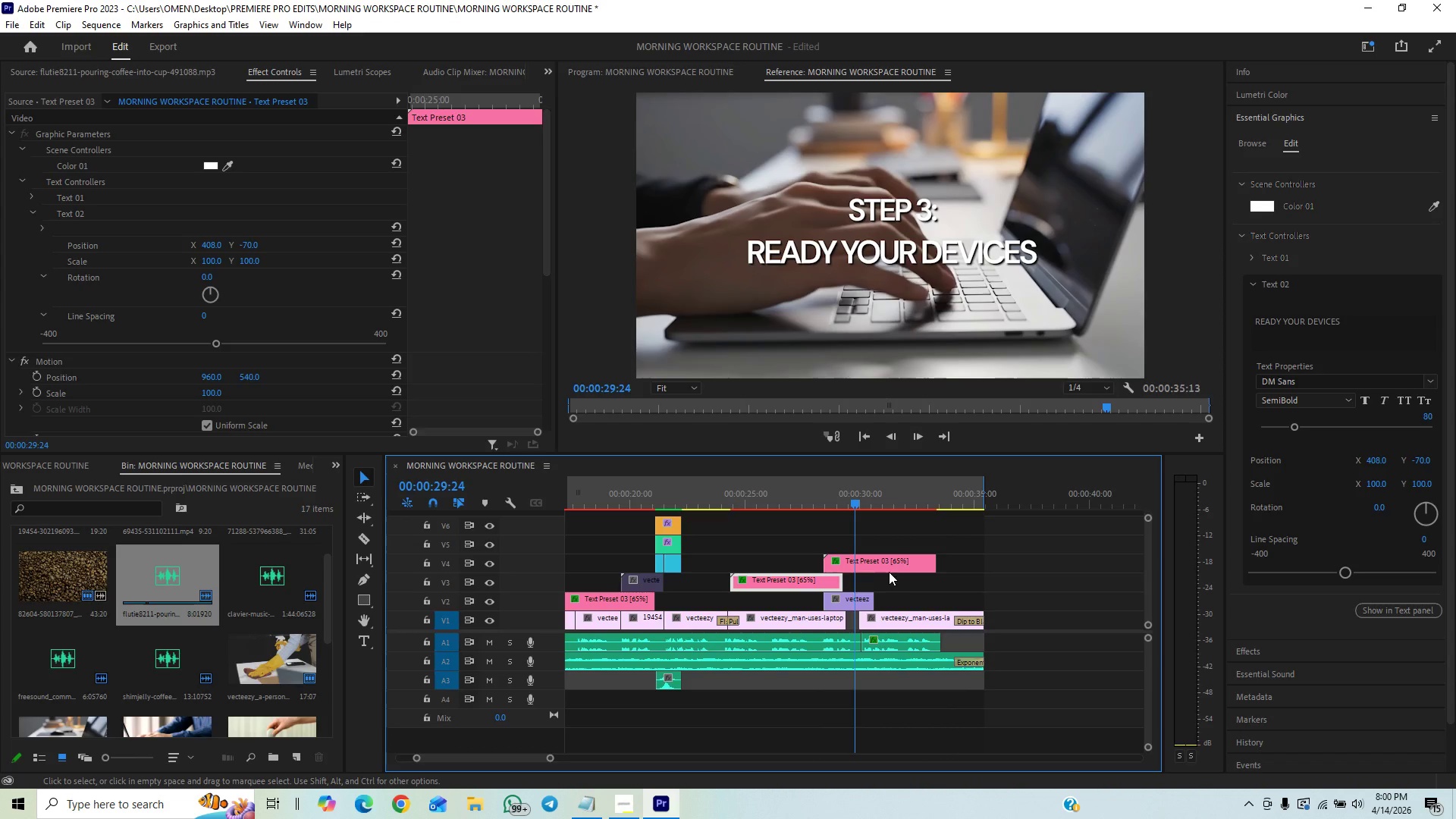 
left_click([893, 563])
 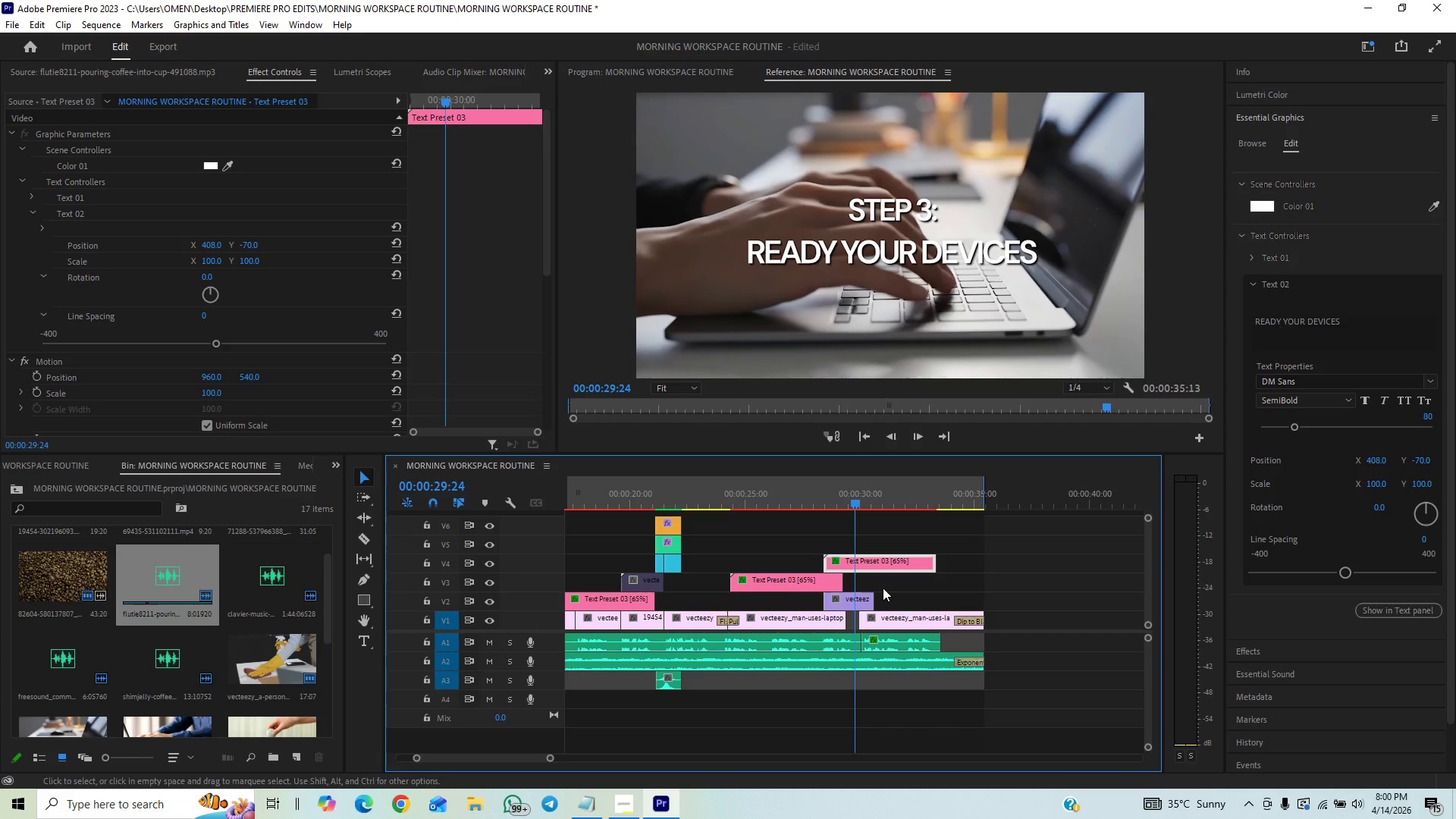 
left_click([585, 807])
 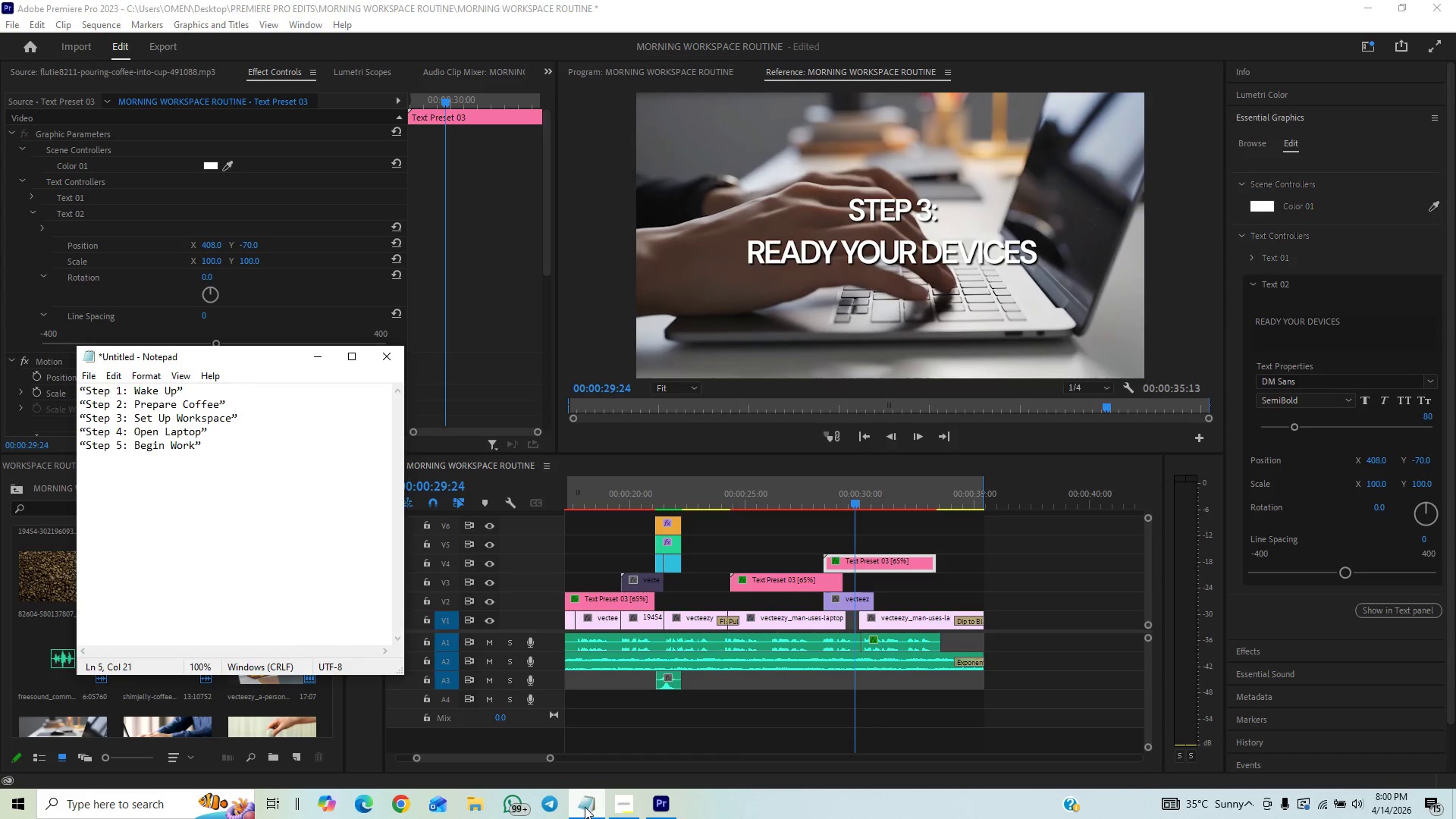 
left_click([585, 807])
 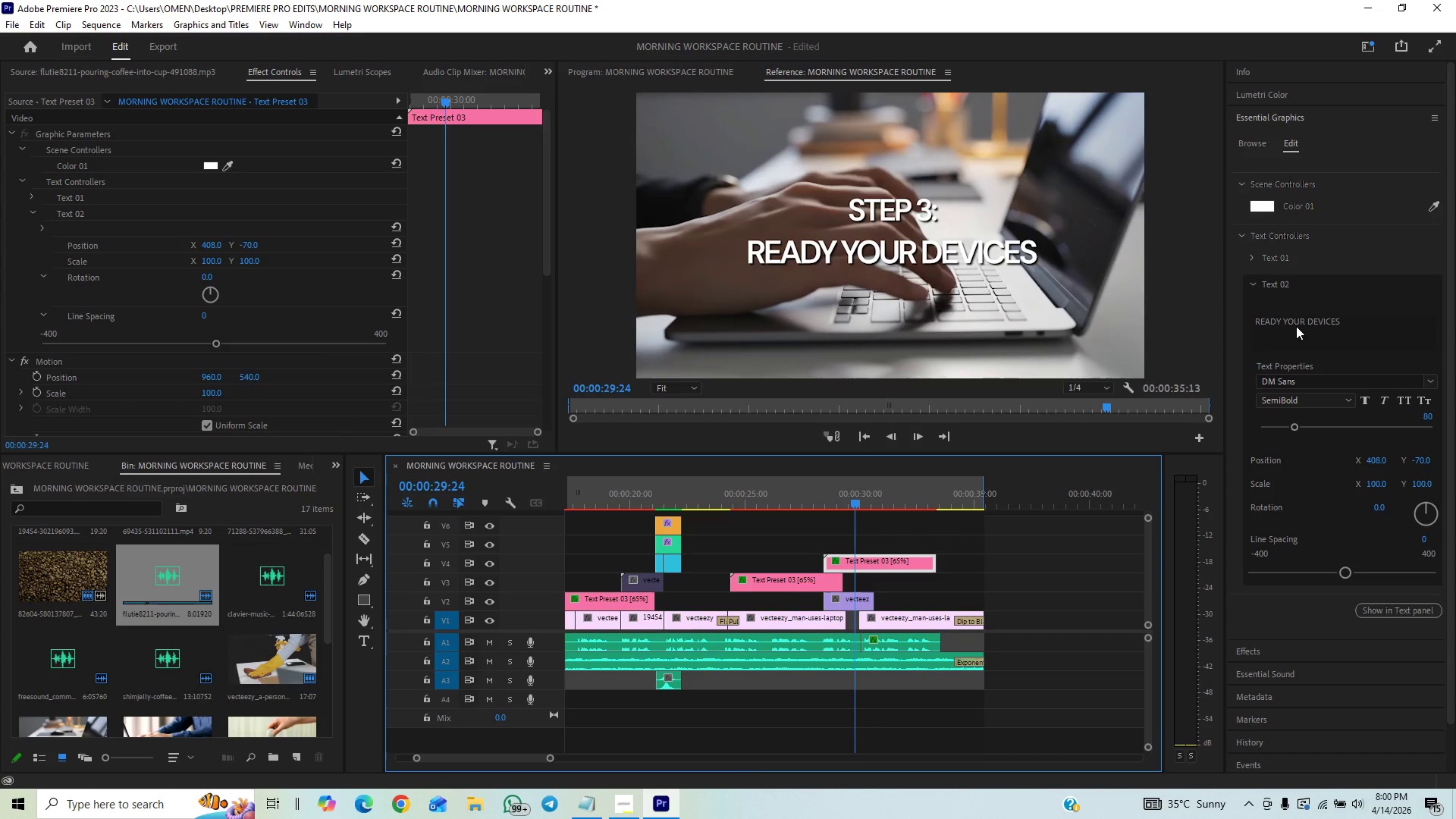 
left_click([1297, 326])
 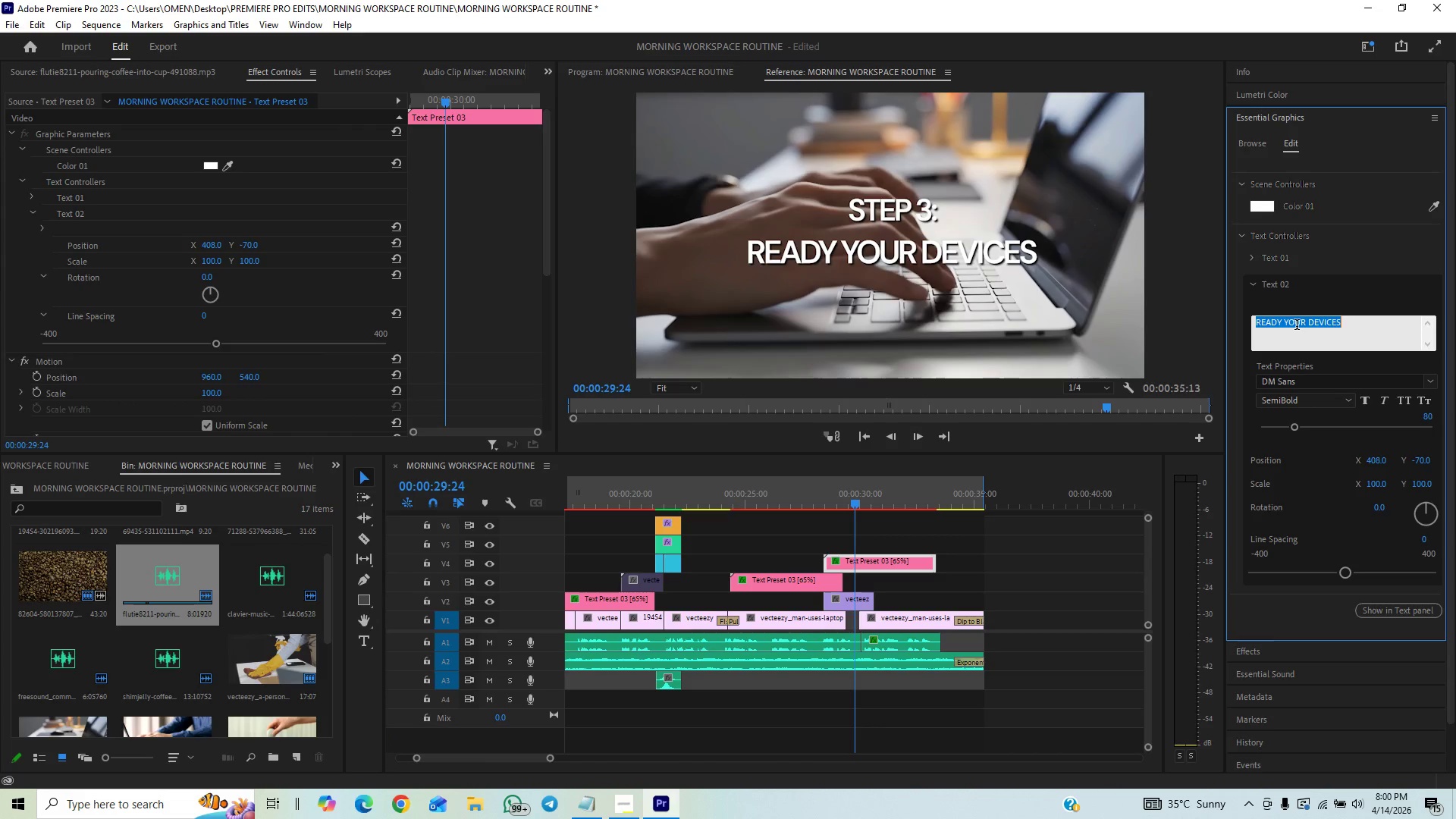 
type(begin work)
 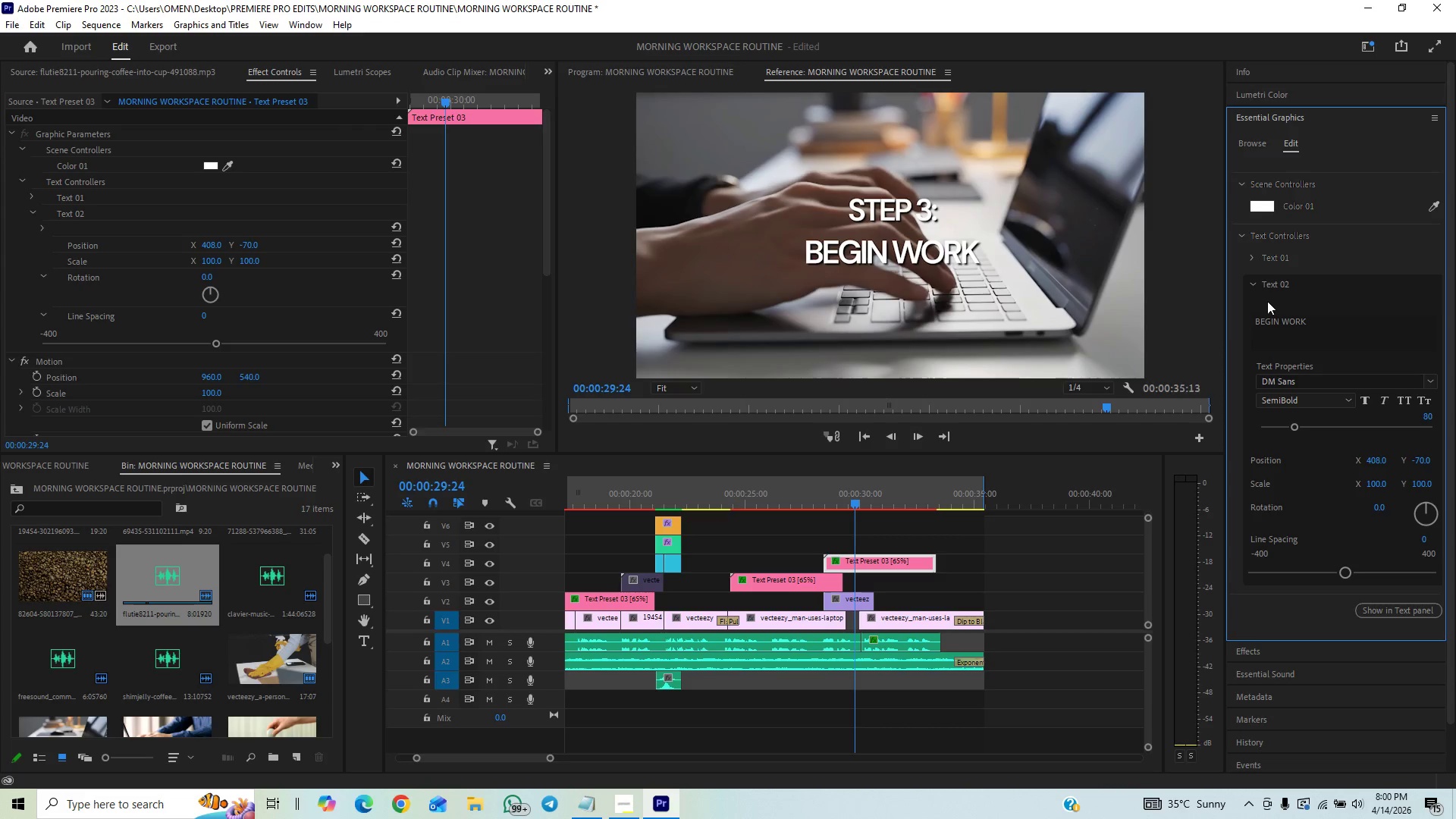 
wait(6.7)
 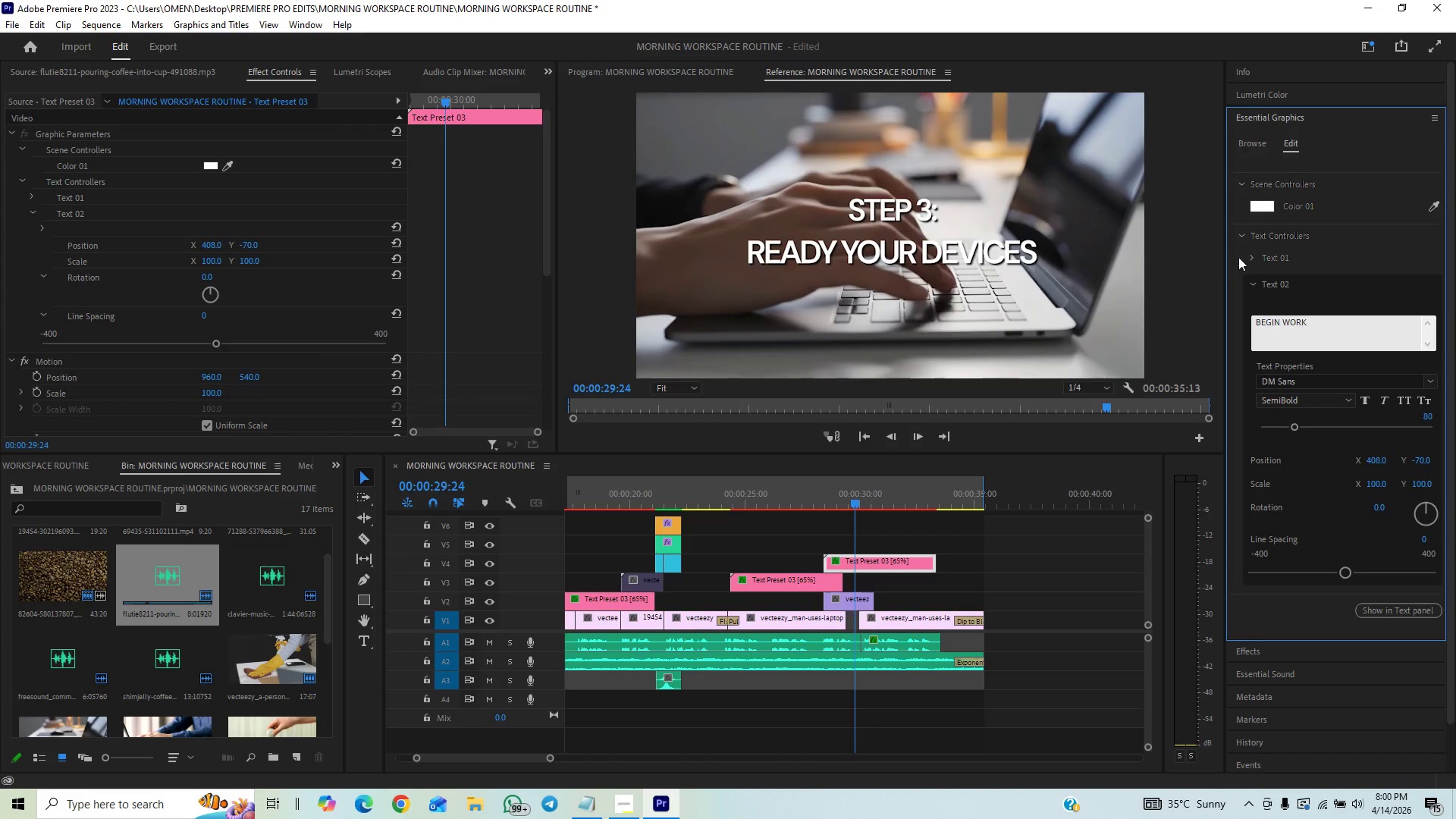 
left_click([1274, 292])
 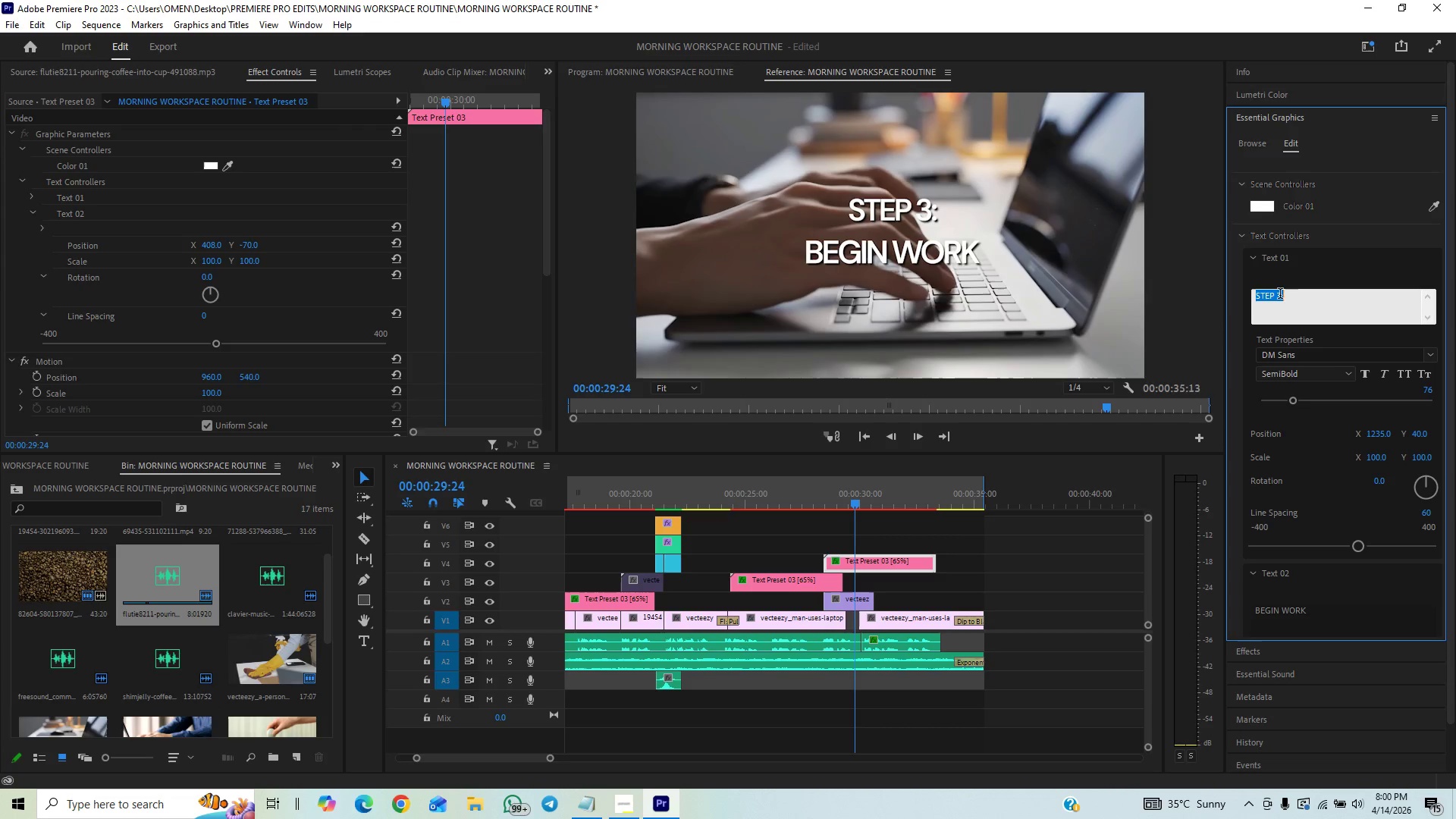 
left_click([1281, 296])
 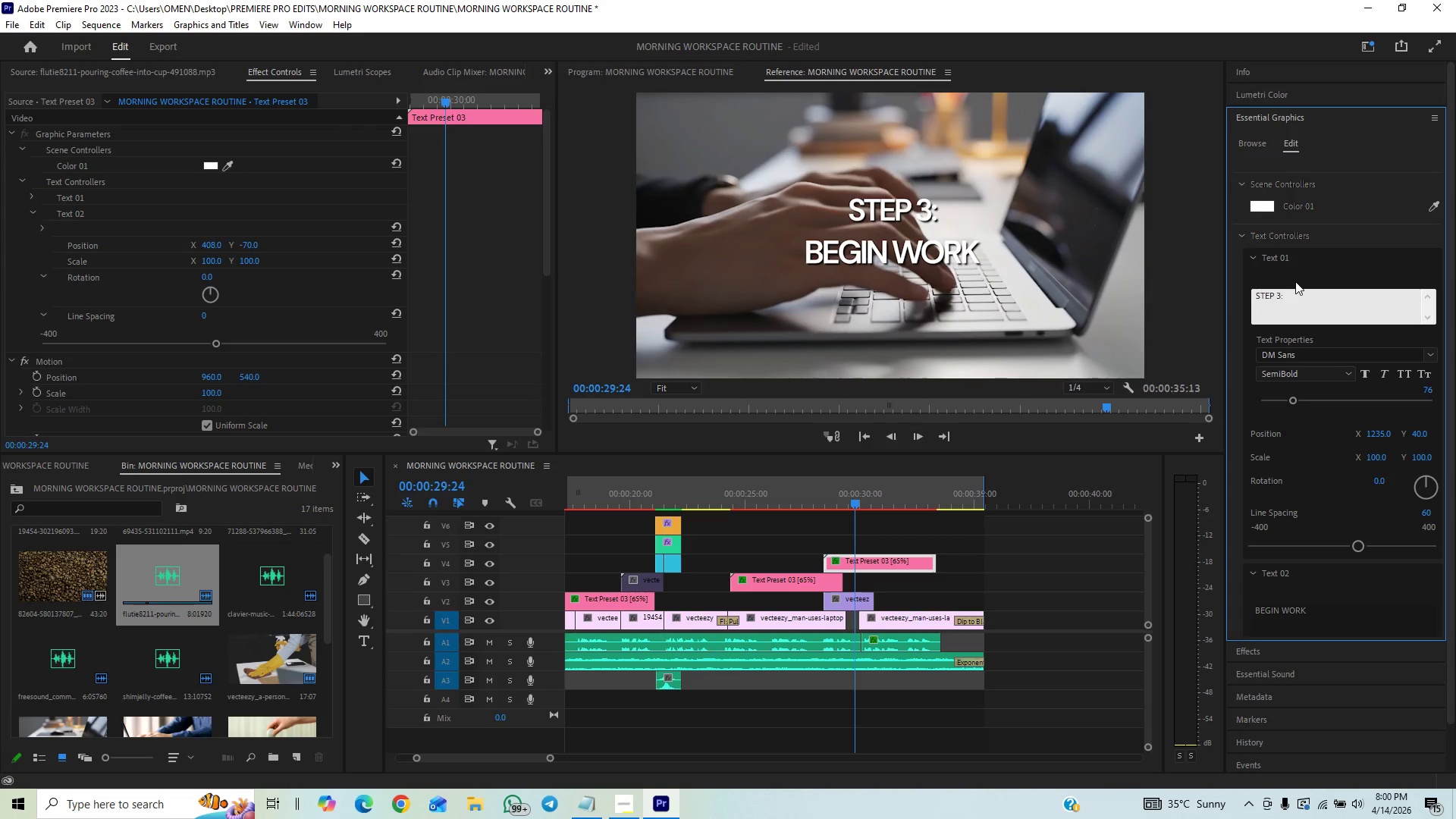 
key(Backspace)
 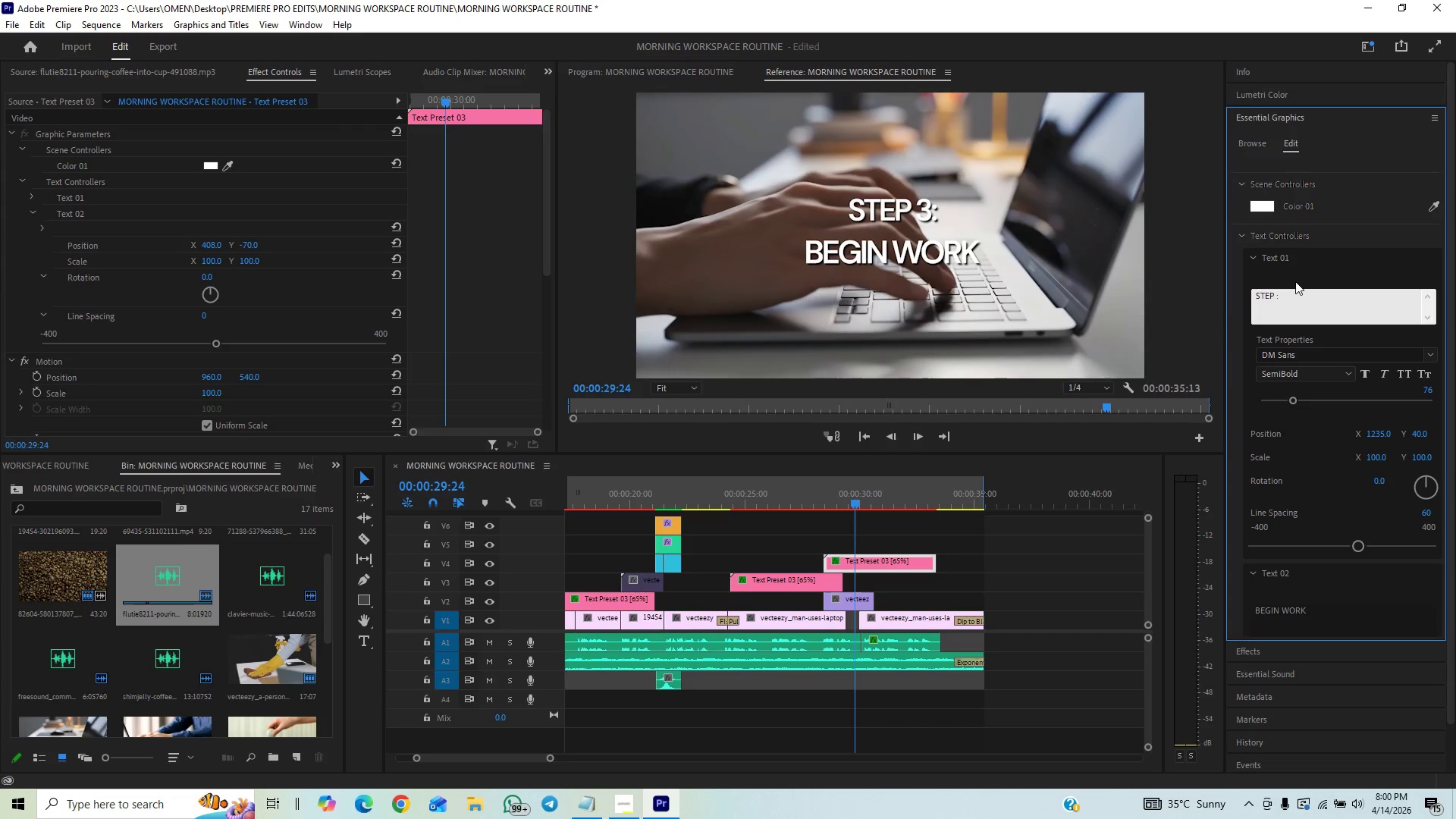 
key(4)
 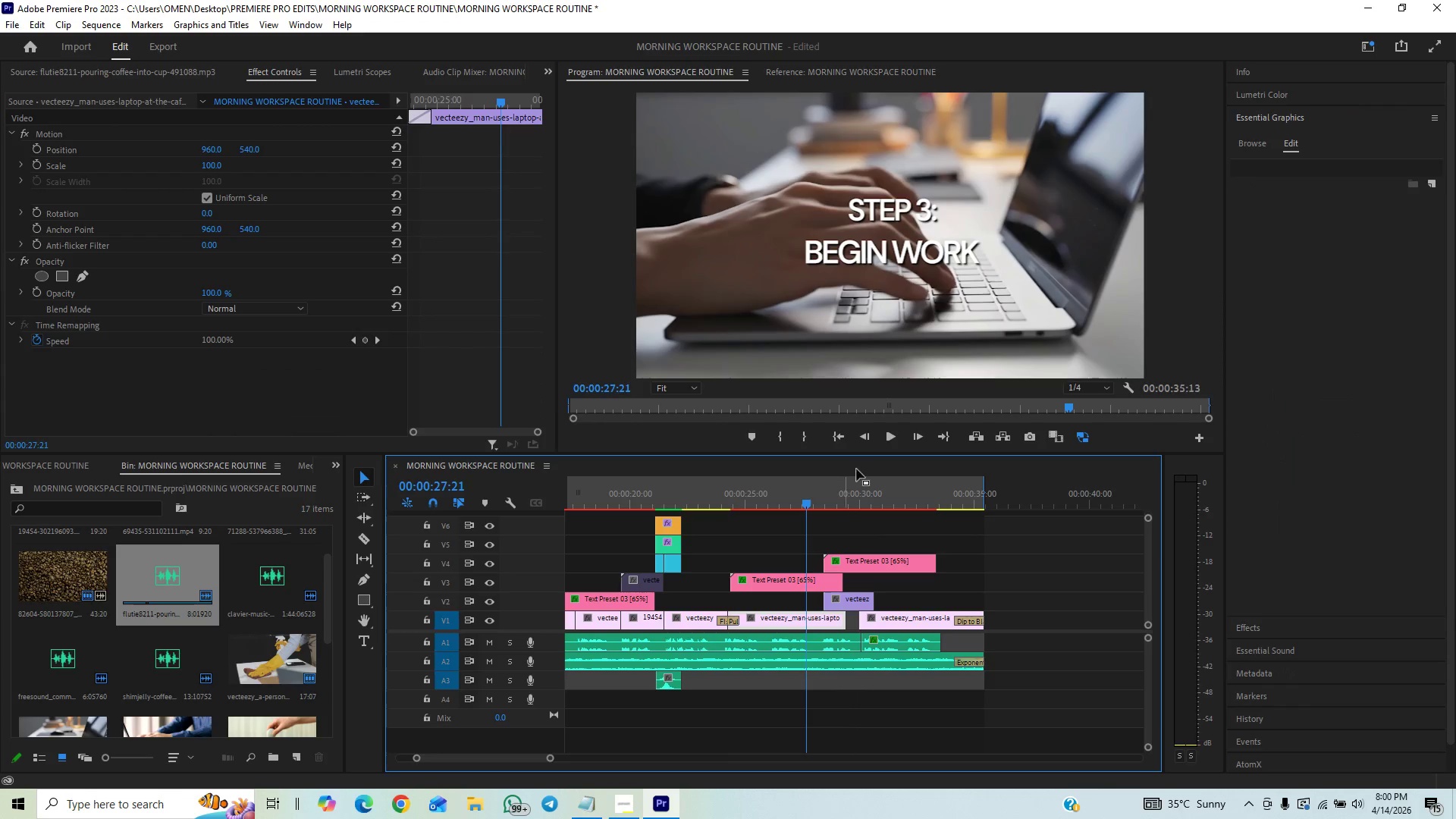 
left_click([719, 501])
 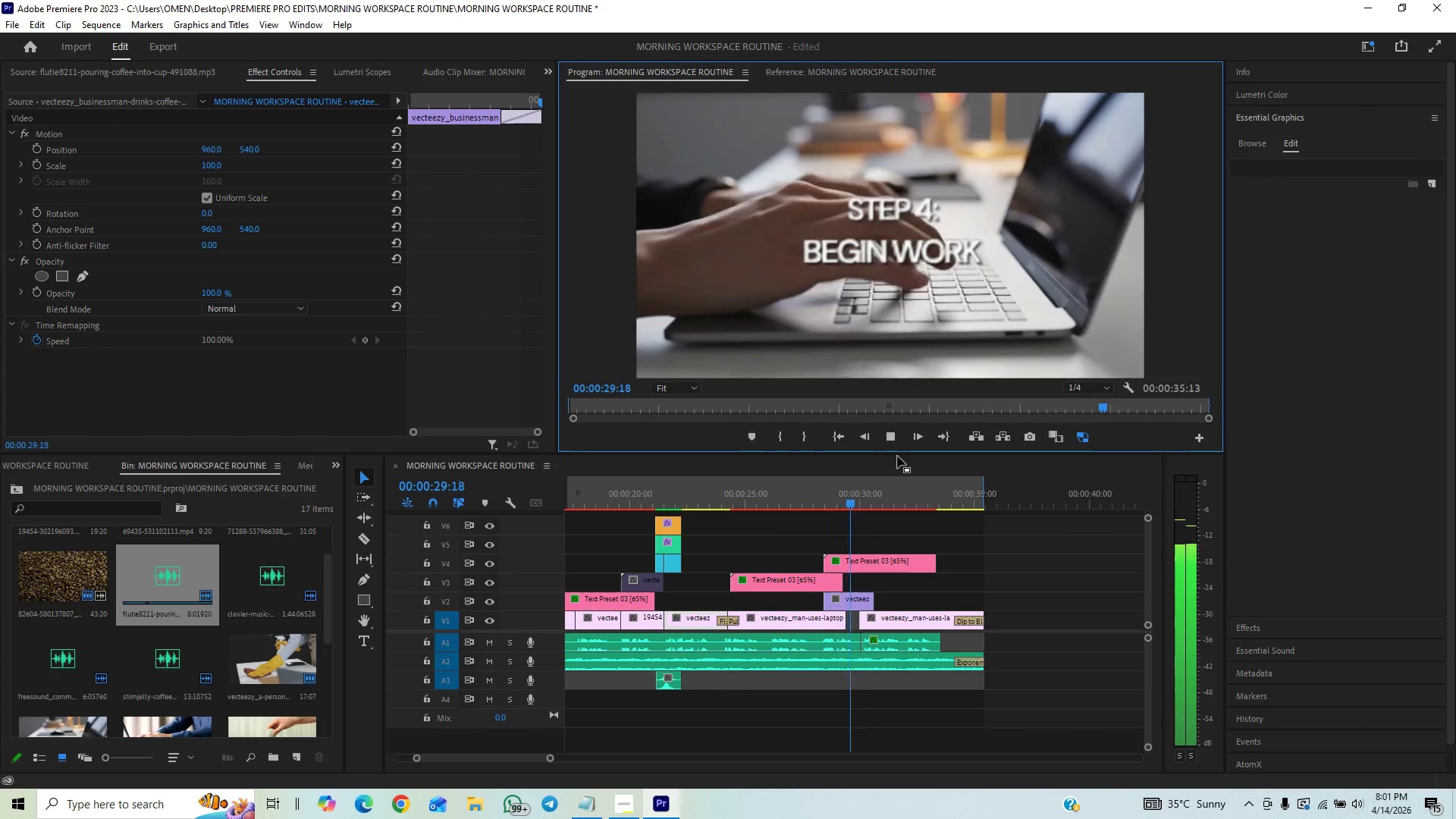 
wait(12.86)
 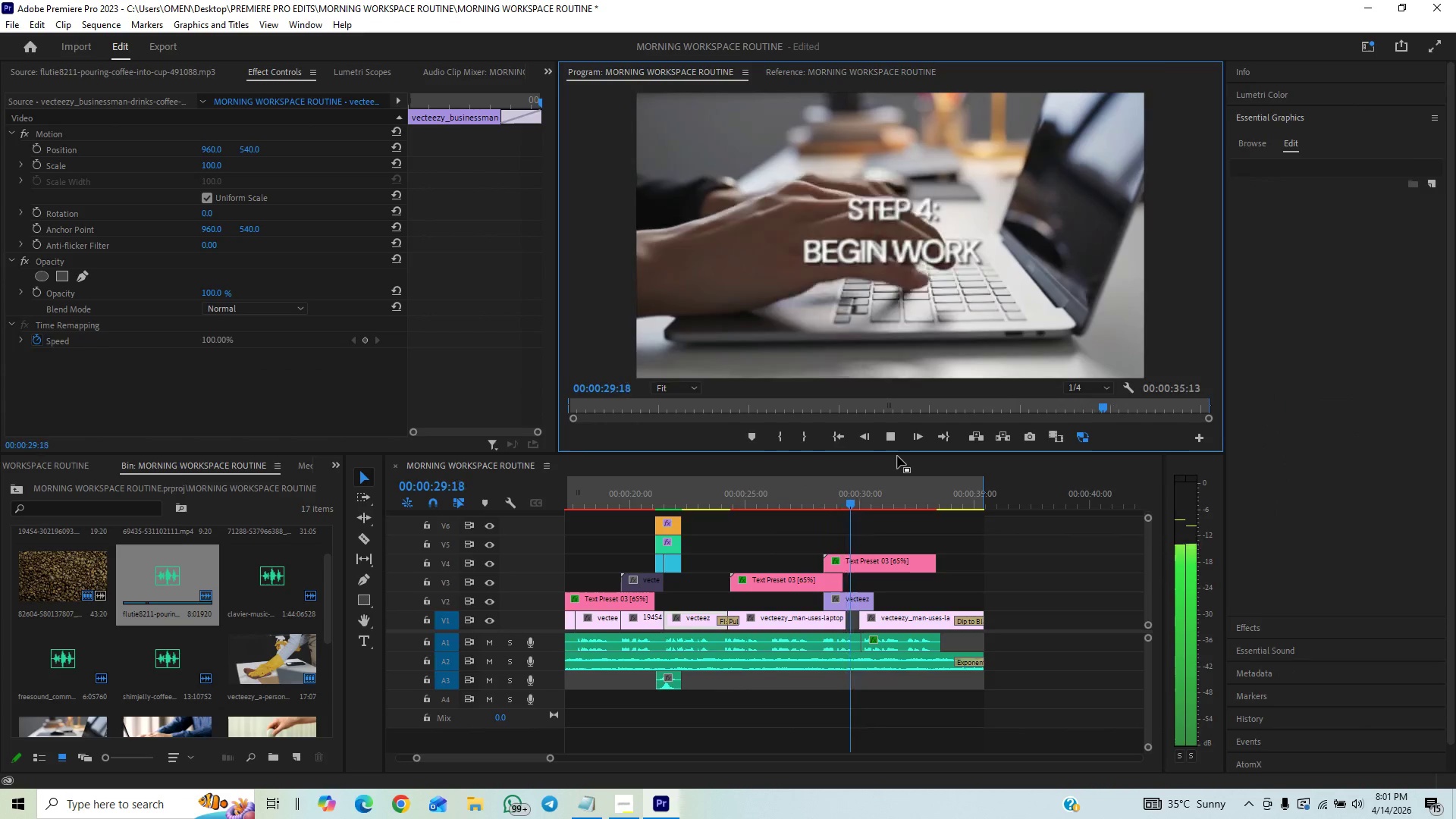 
left_click([887, 438])
 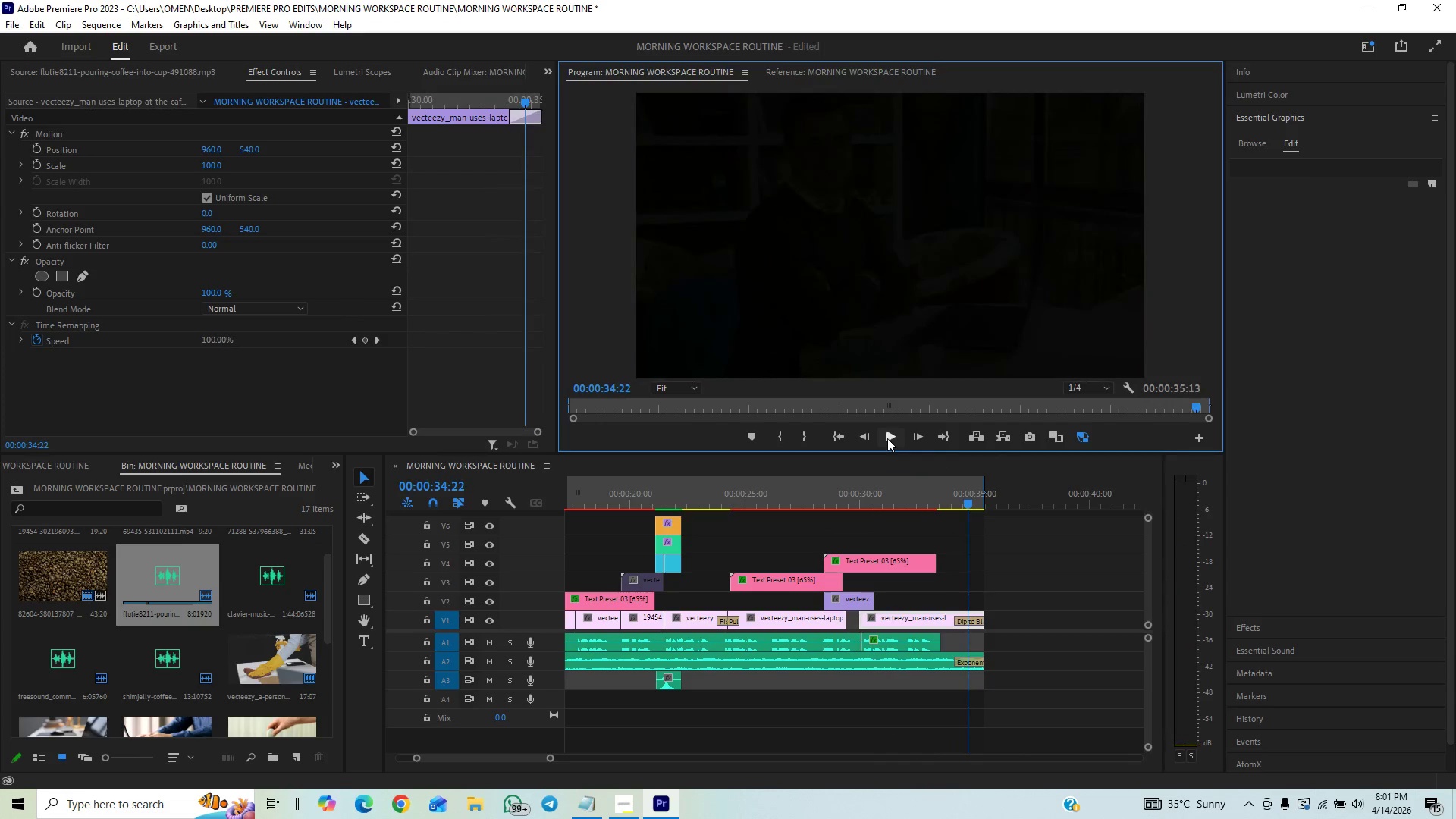 
key(Control+S)
 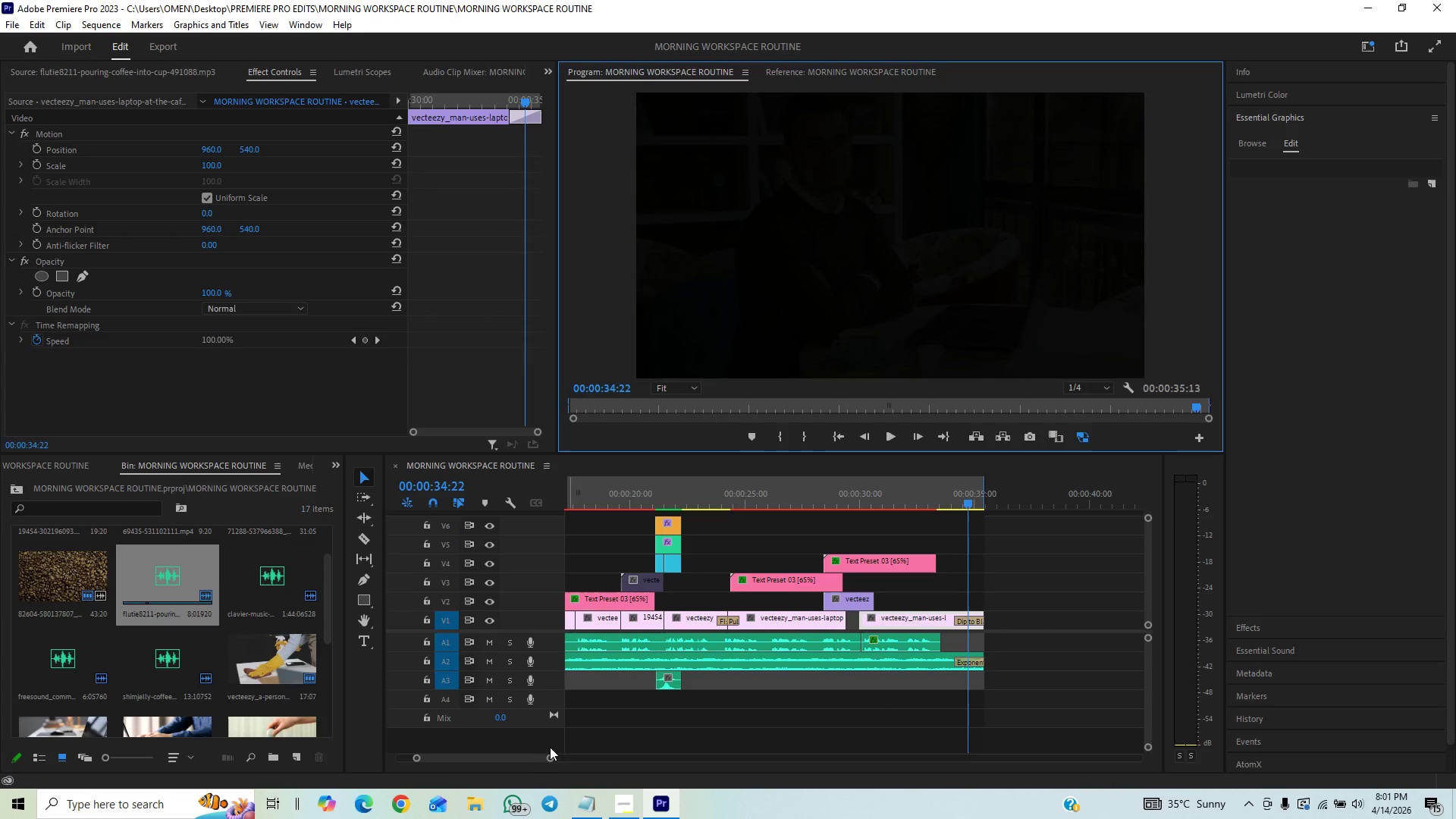 
left_click_drag(start_coordinate=[551, 758], to_coordinate=[575, 752])
 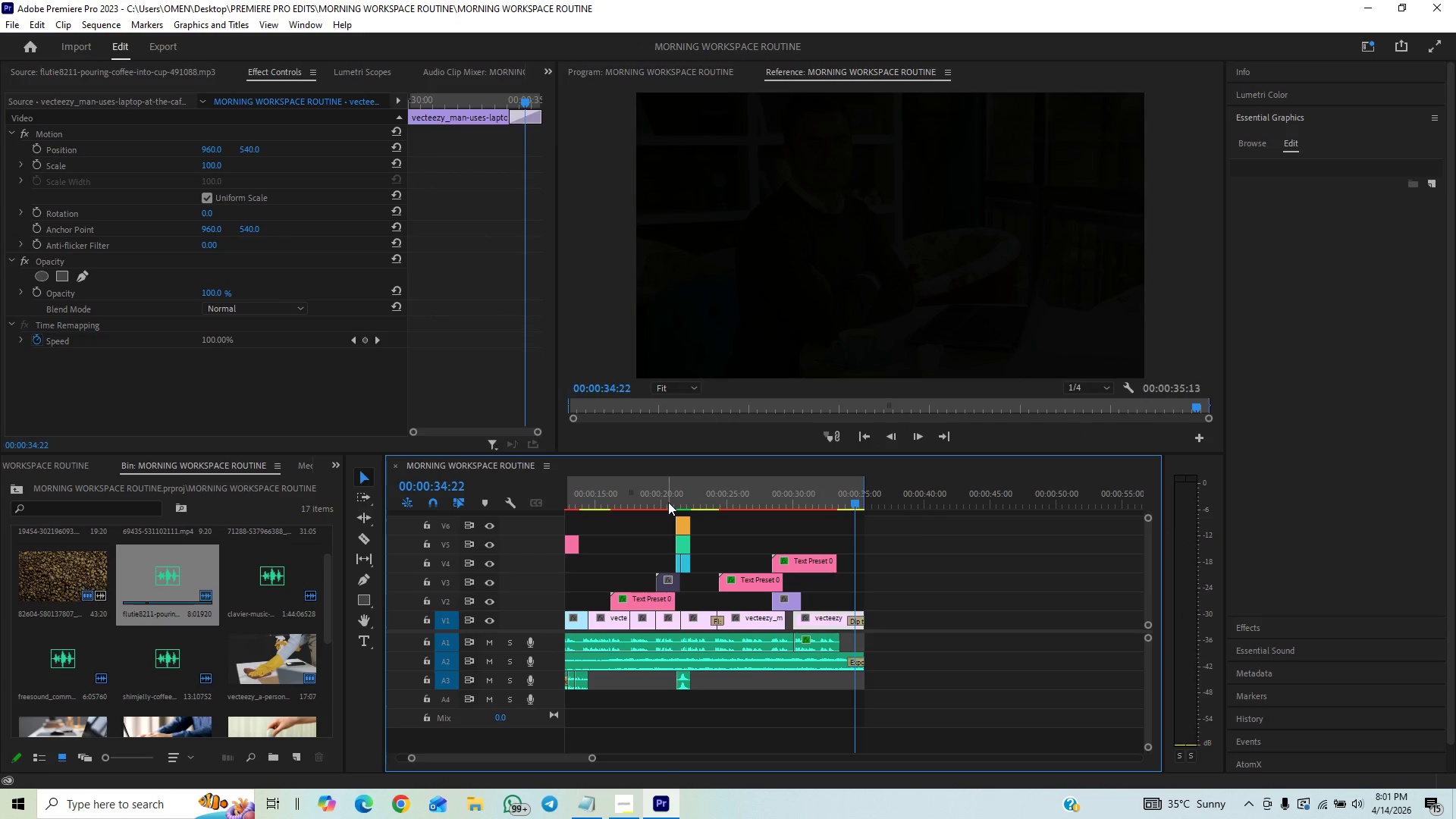 
left_click([668, 502])
 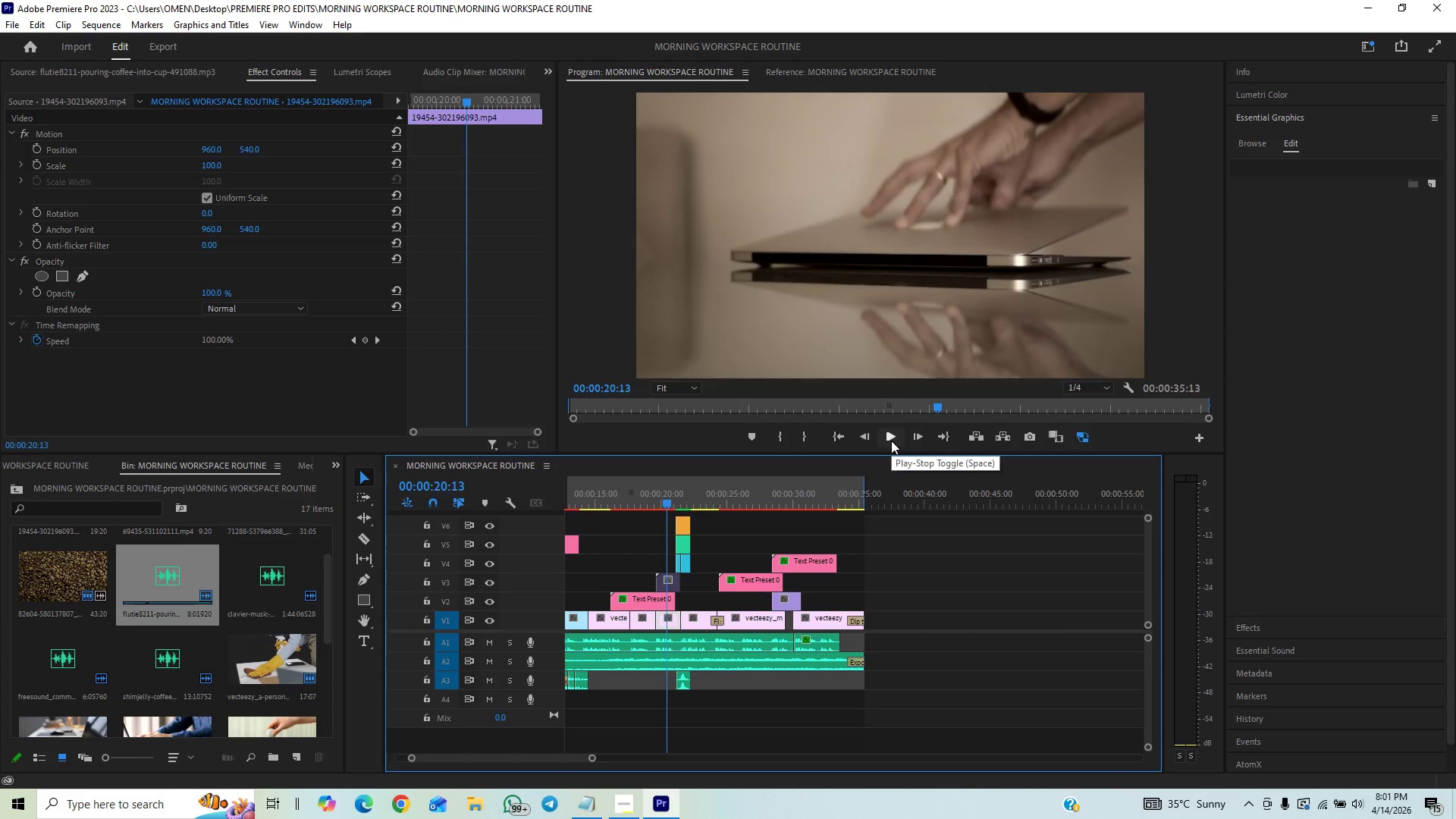 
left_click([891, 441])
 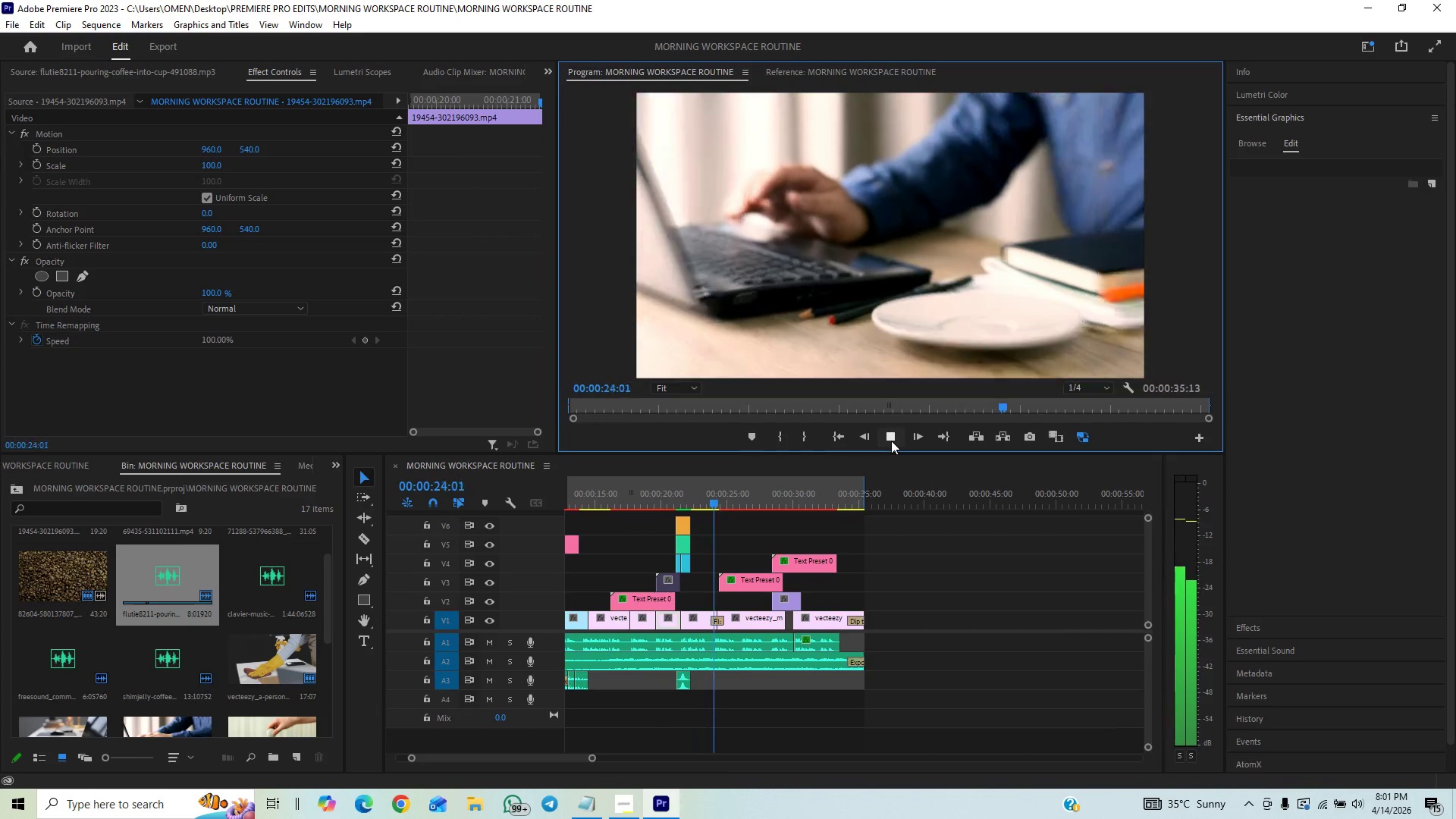 
wait(5.05)
 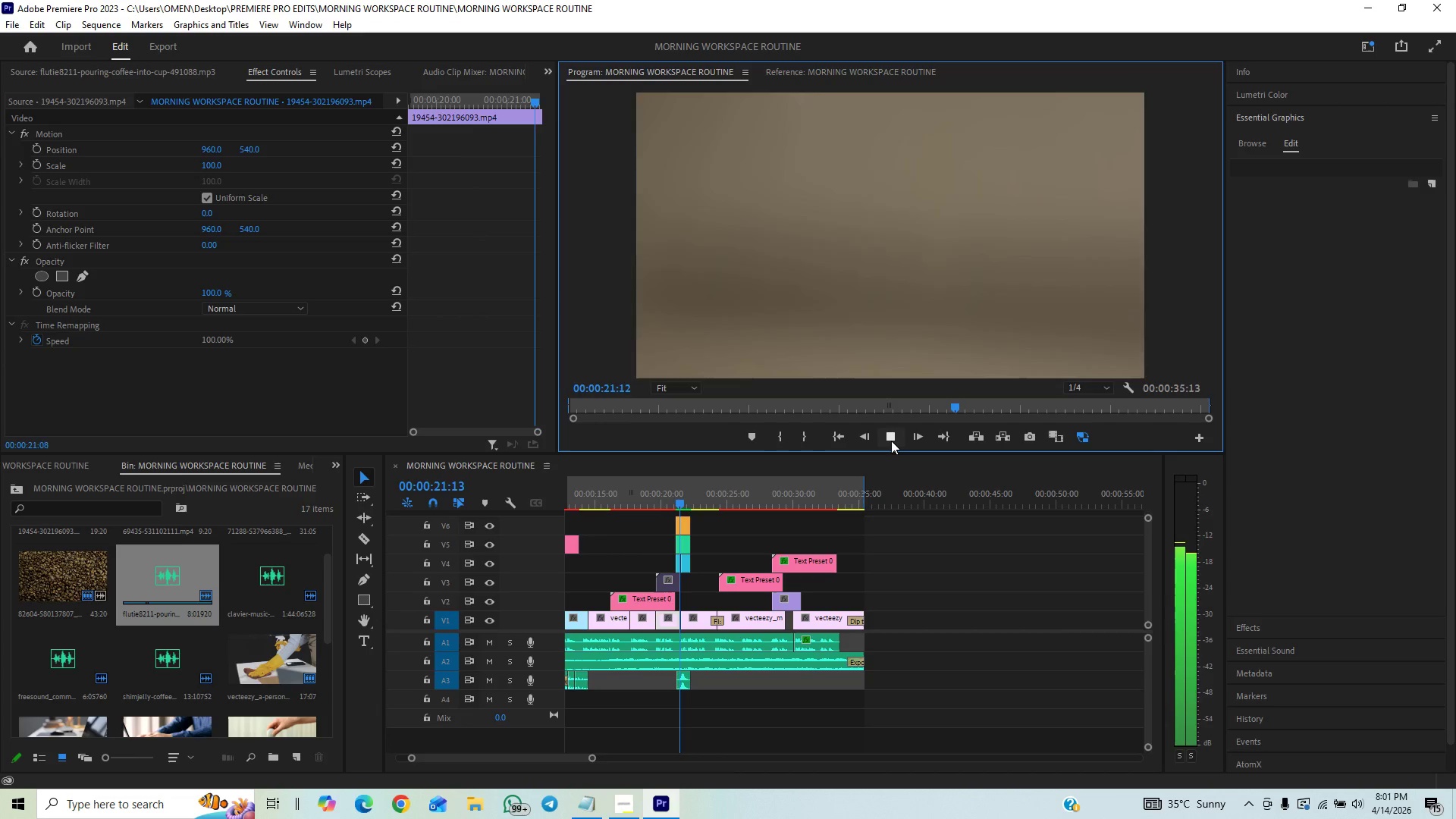 
left_click([891, 441])
 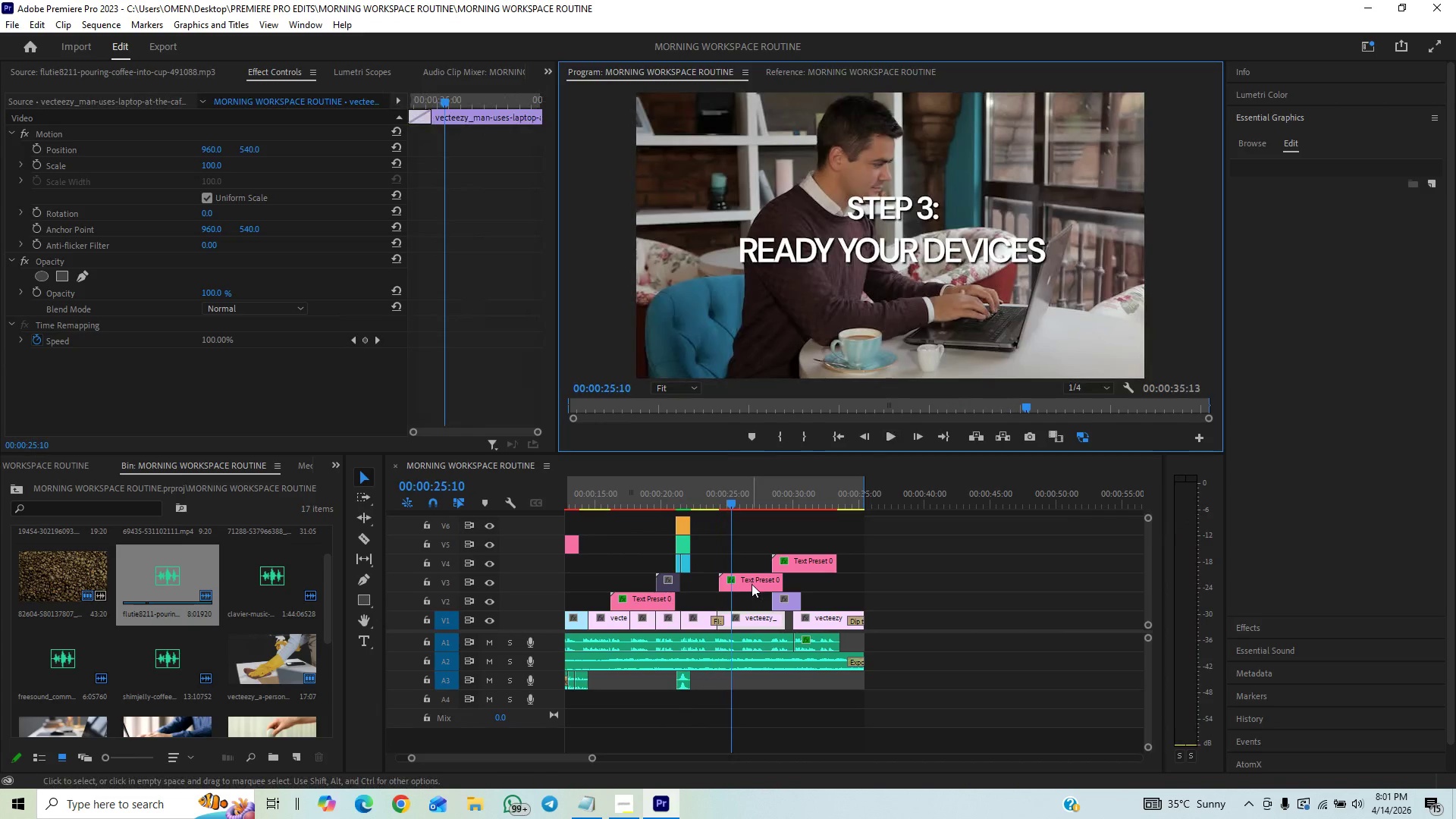 
left_click_drag(start_coordinate=[752, 584], to_coordinate=[733, 588])
 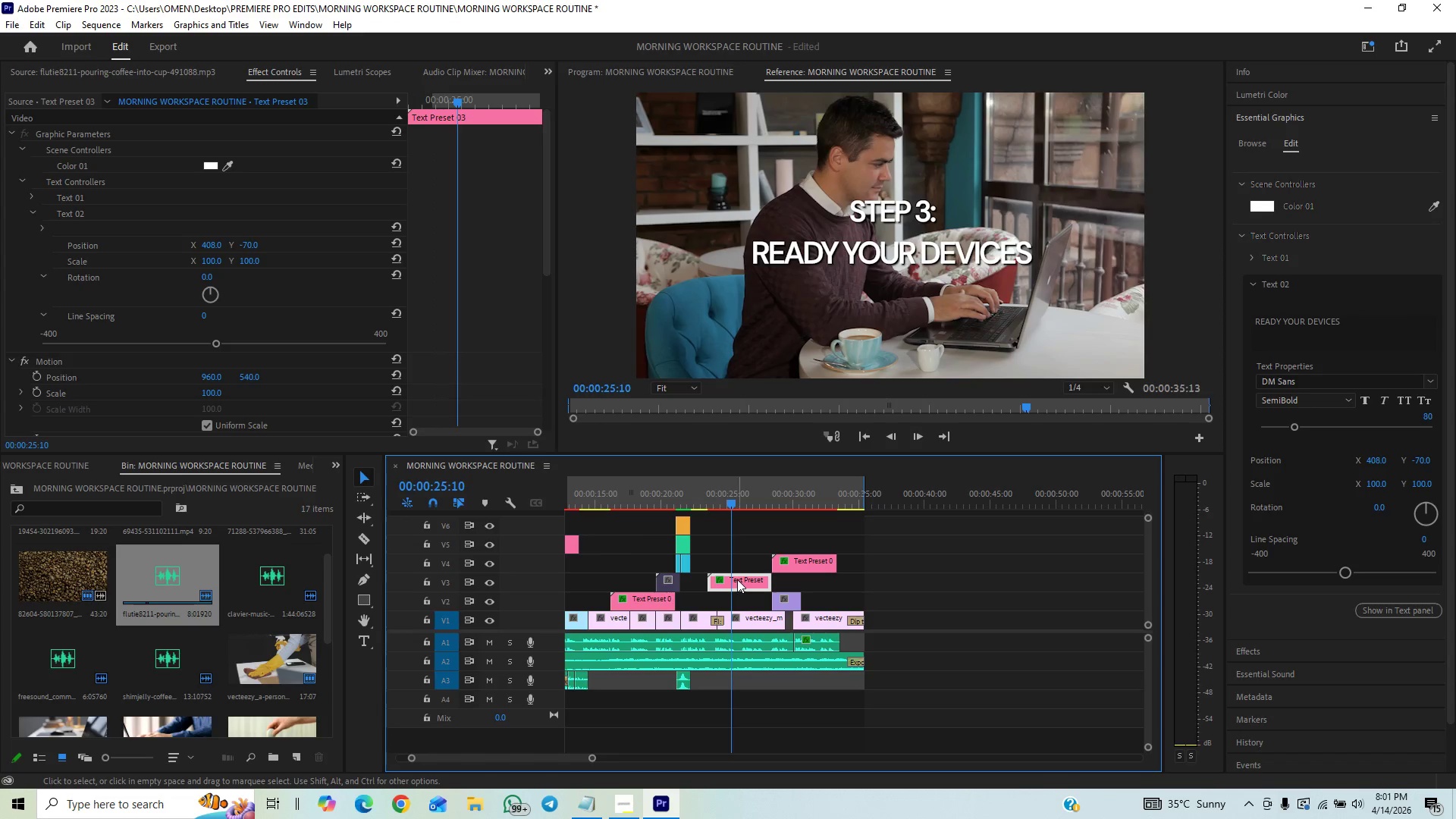 
left_click_drag(start_coordinate=[737, 579], to_coordinate=[733, 582])
 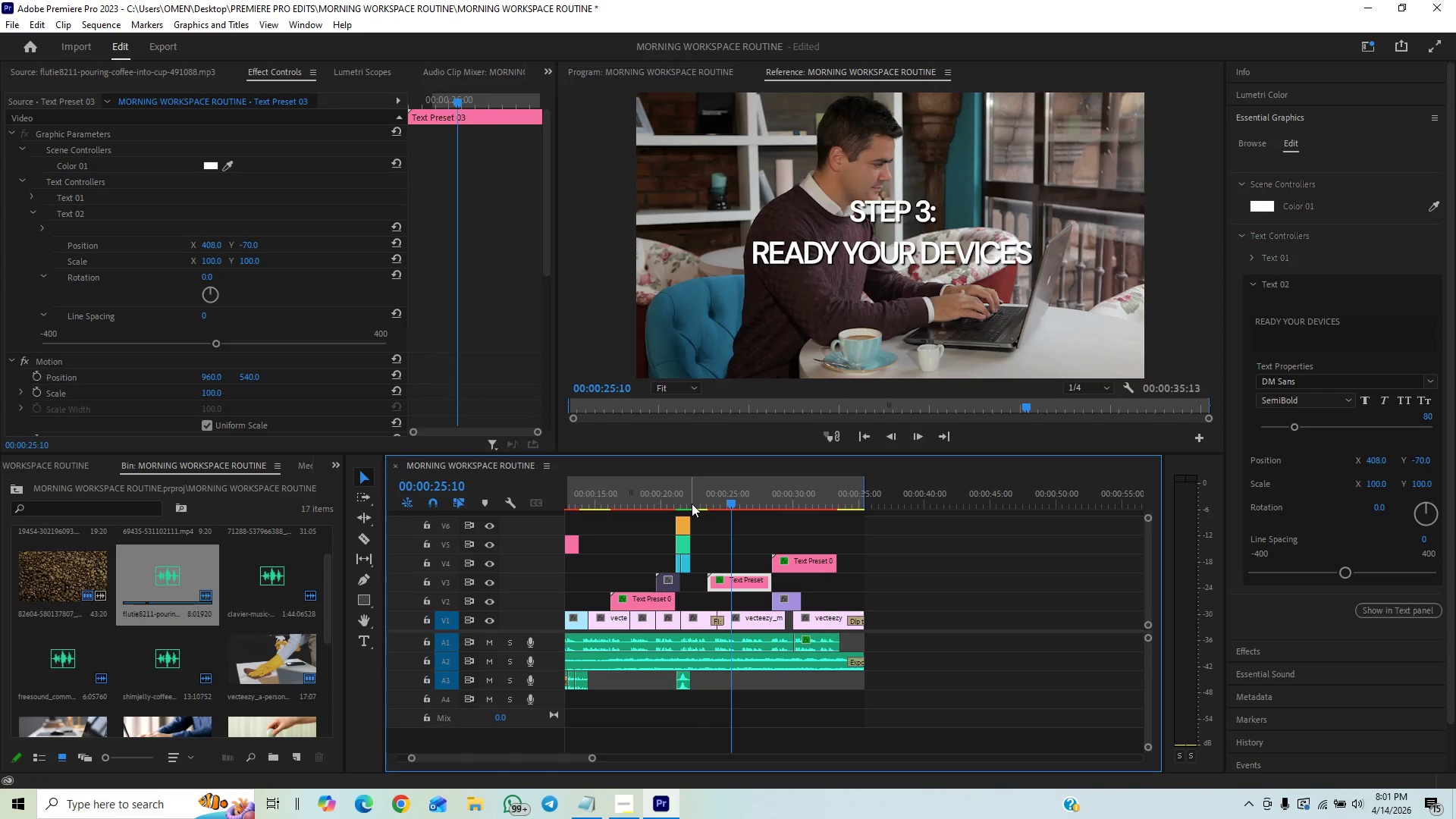 
left_click([692, 504])
 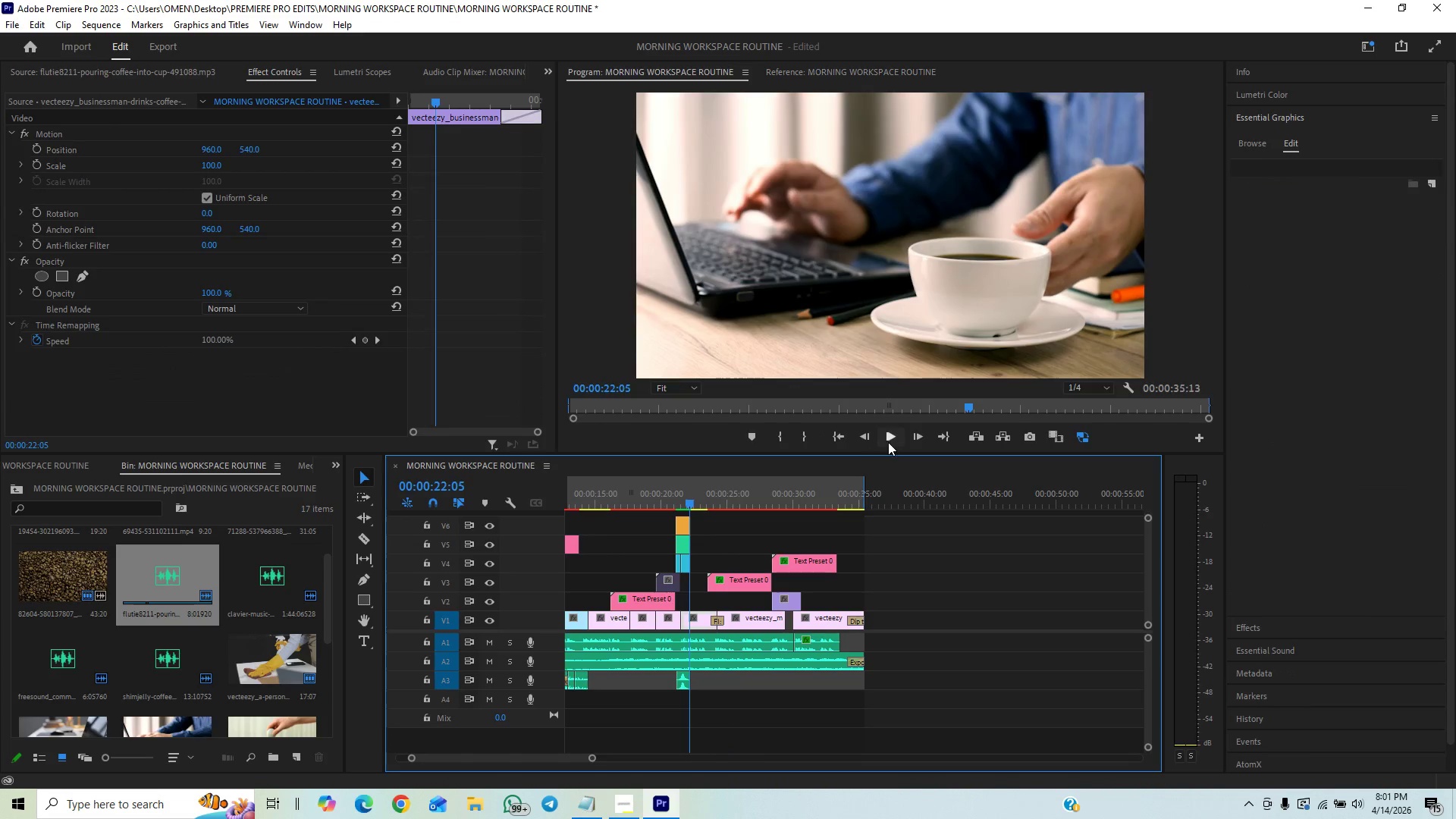 
left_click([890, 440])
 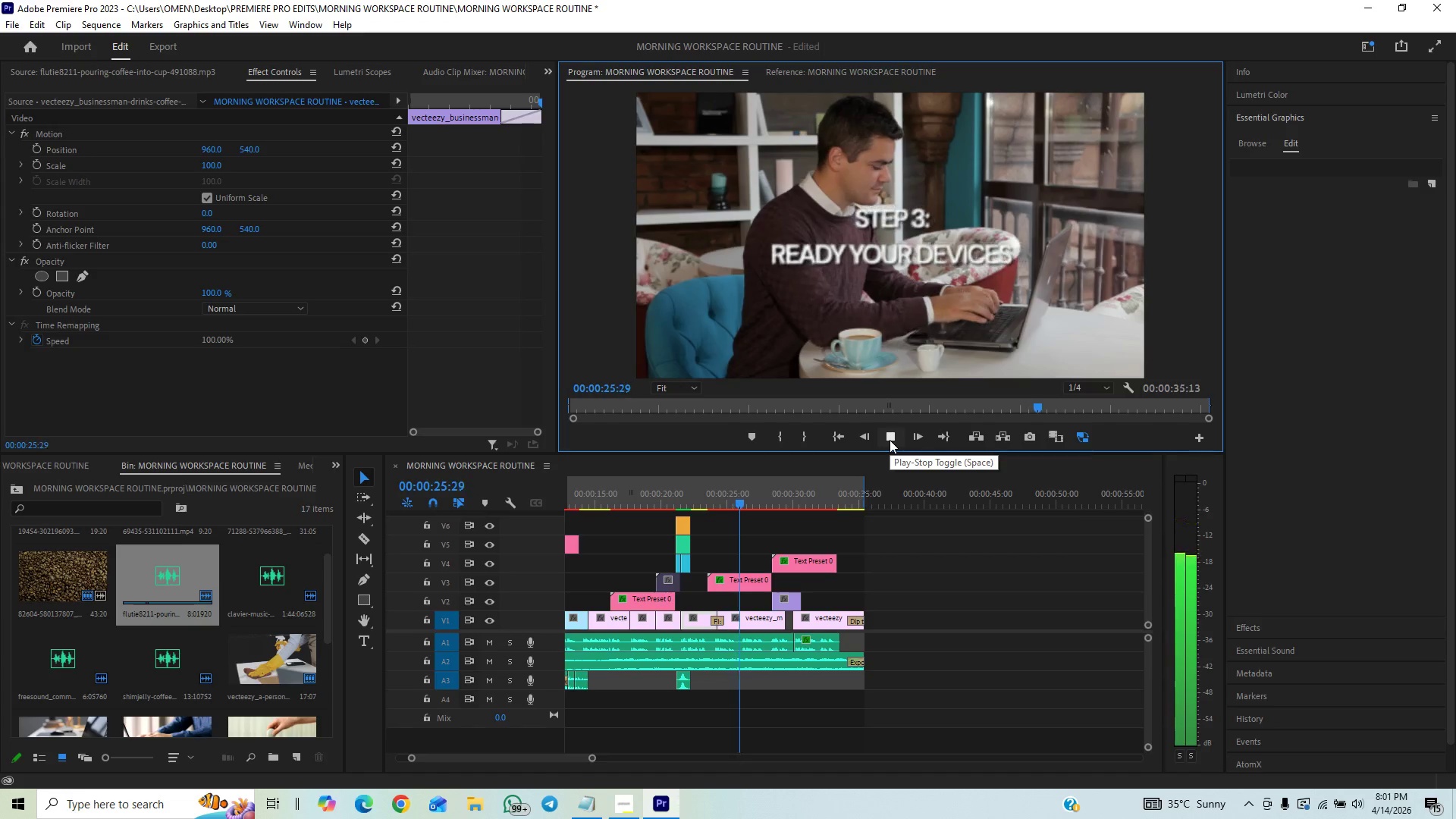 
wait(6.36)
 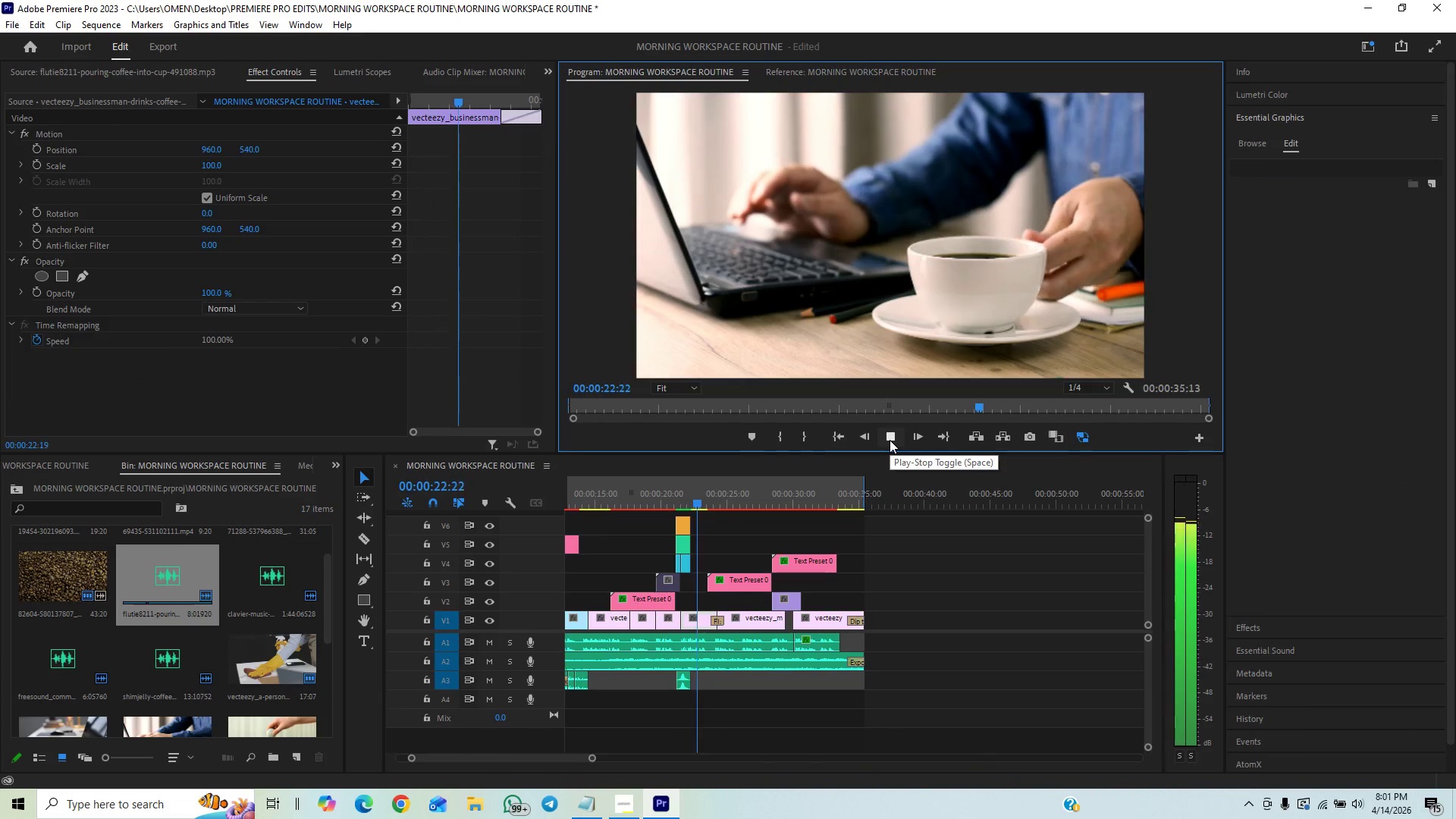 
left_click([890, 440])
 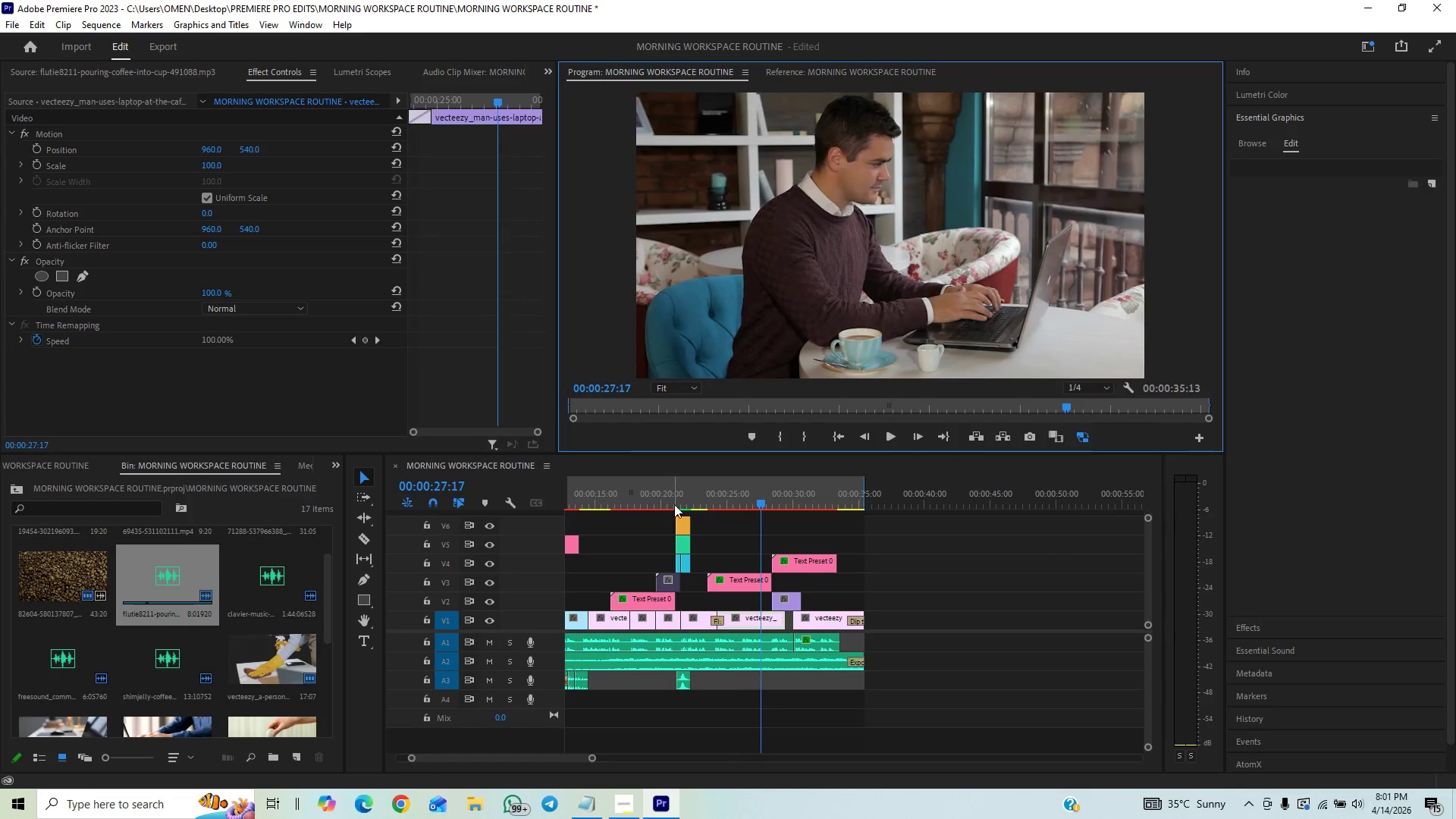 
left_click([674, 504])
 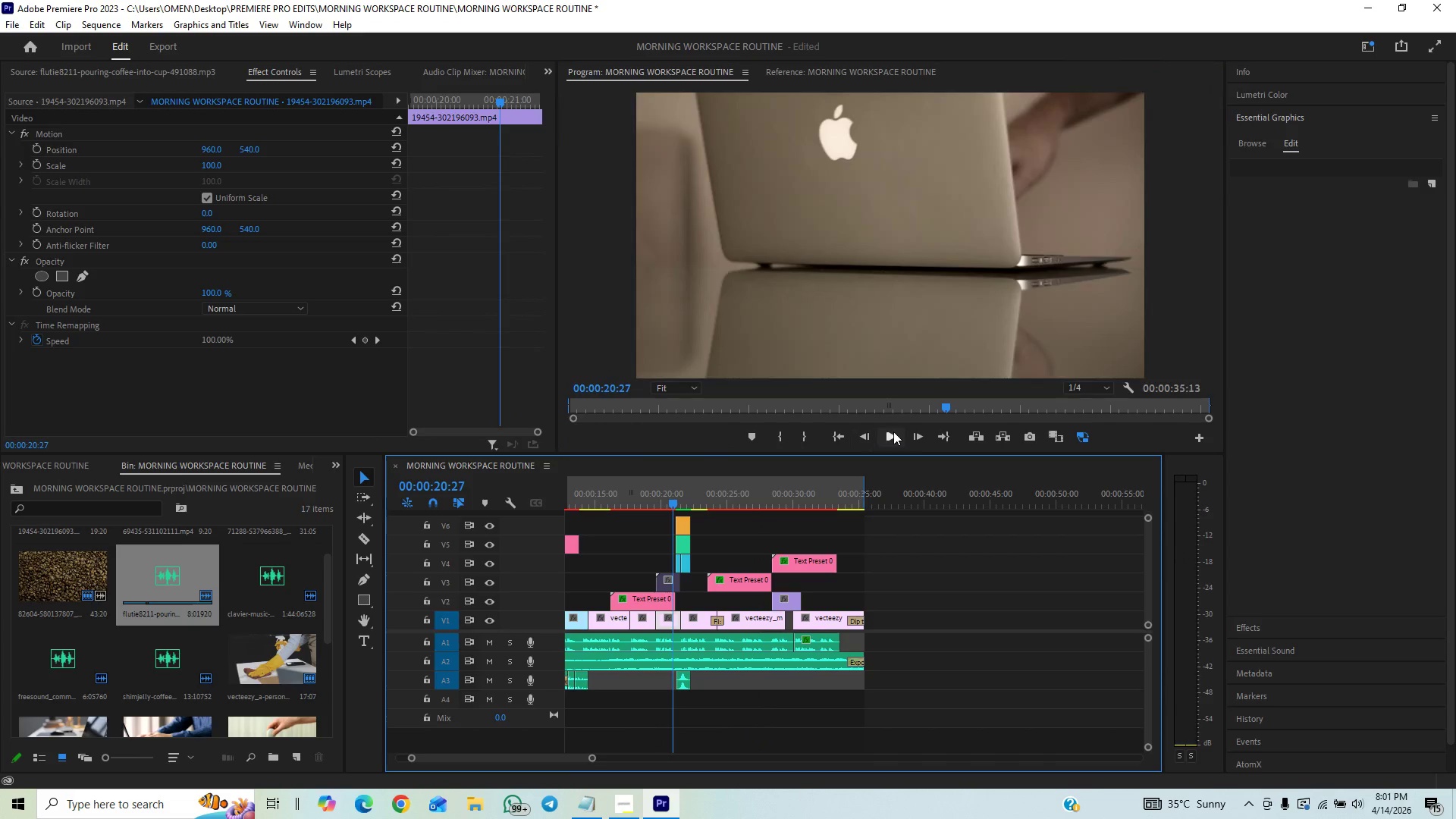 
left_click([881, 440])
 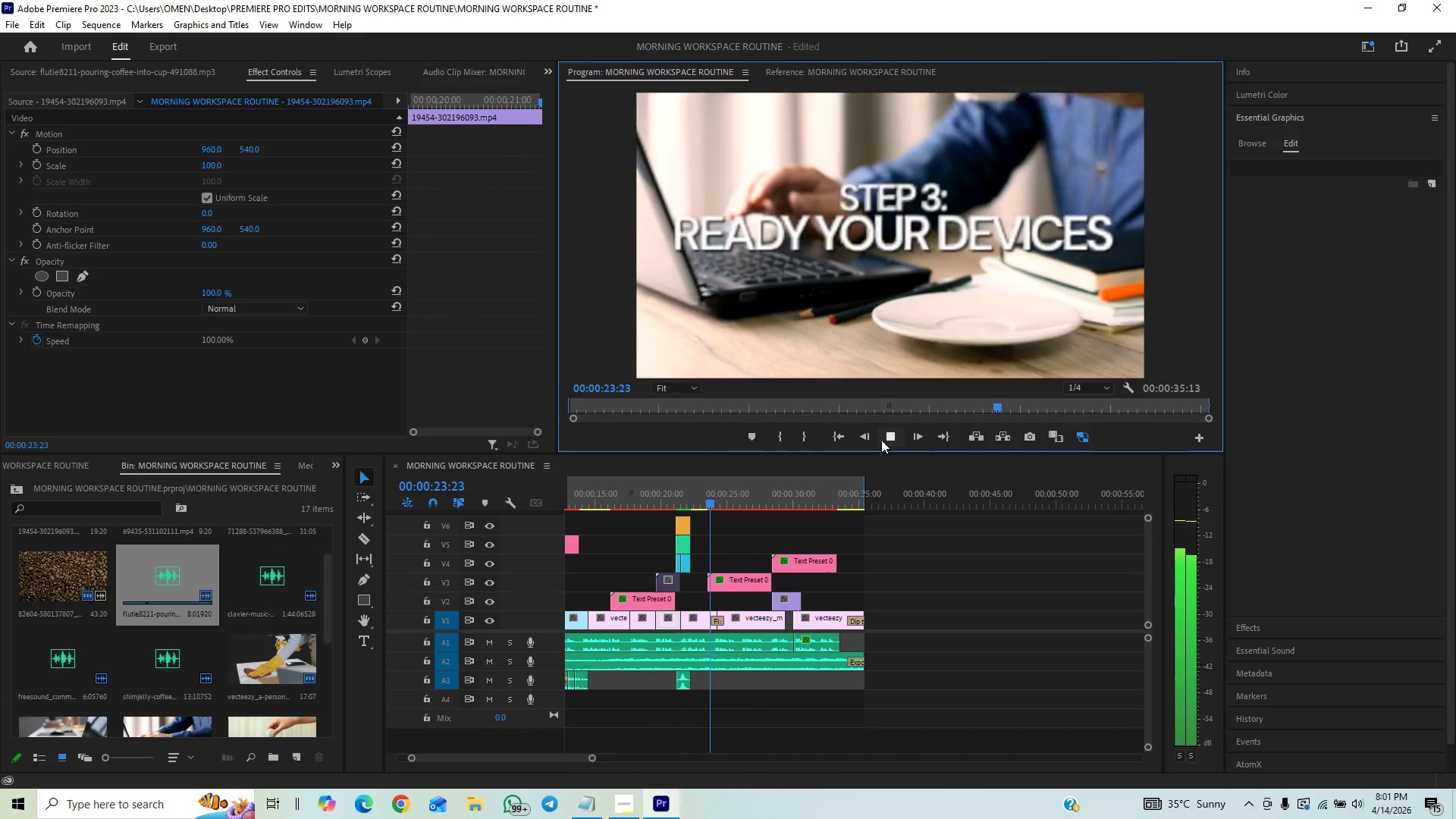 
wait(5.17)
 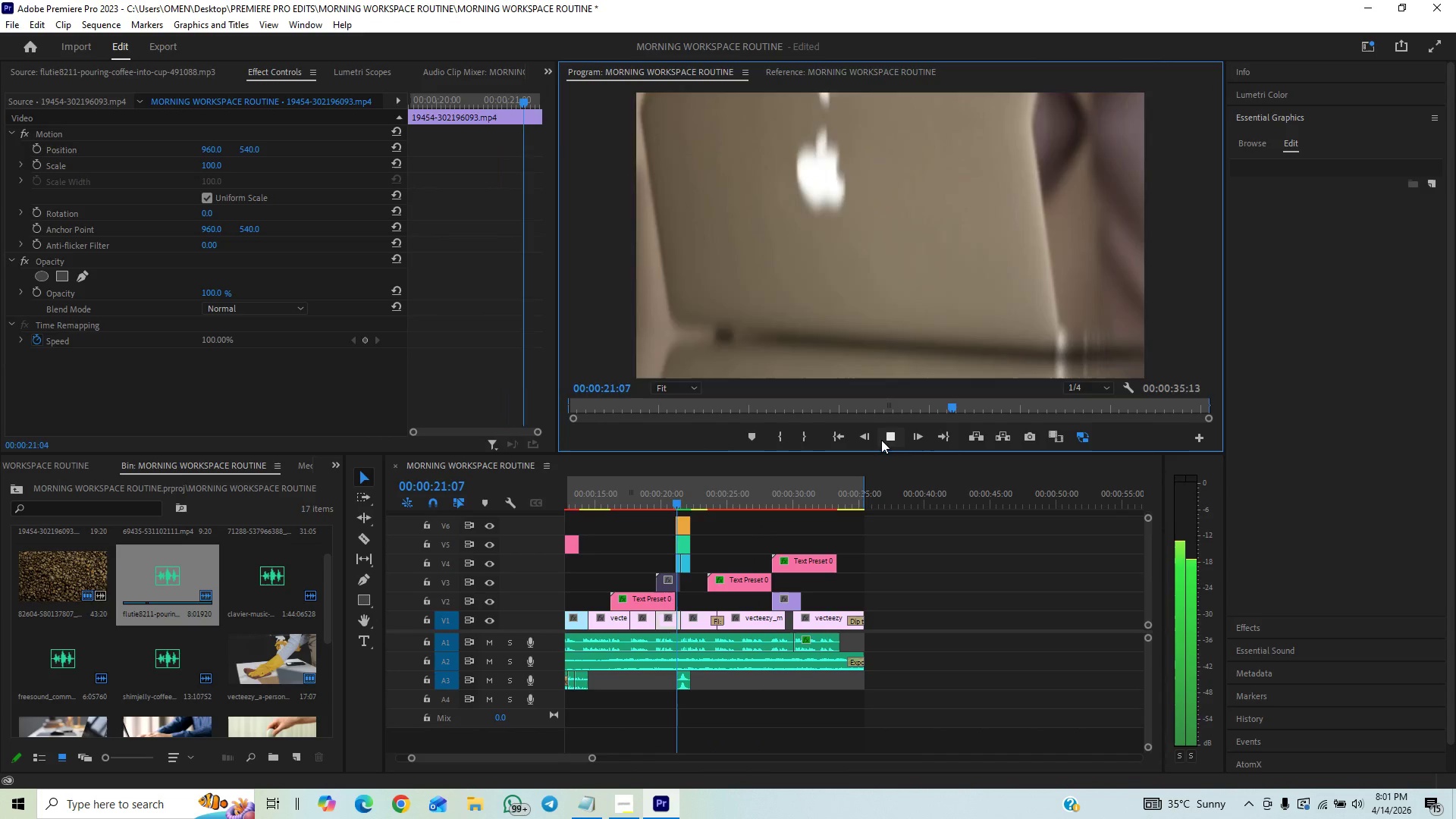 
left_click([893, 434])
 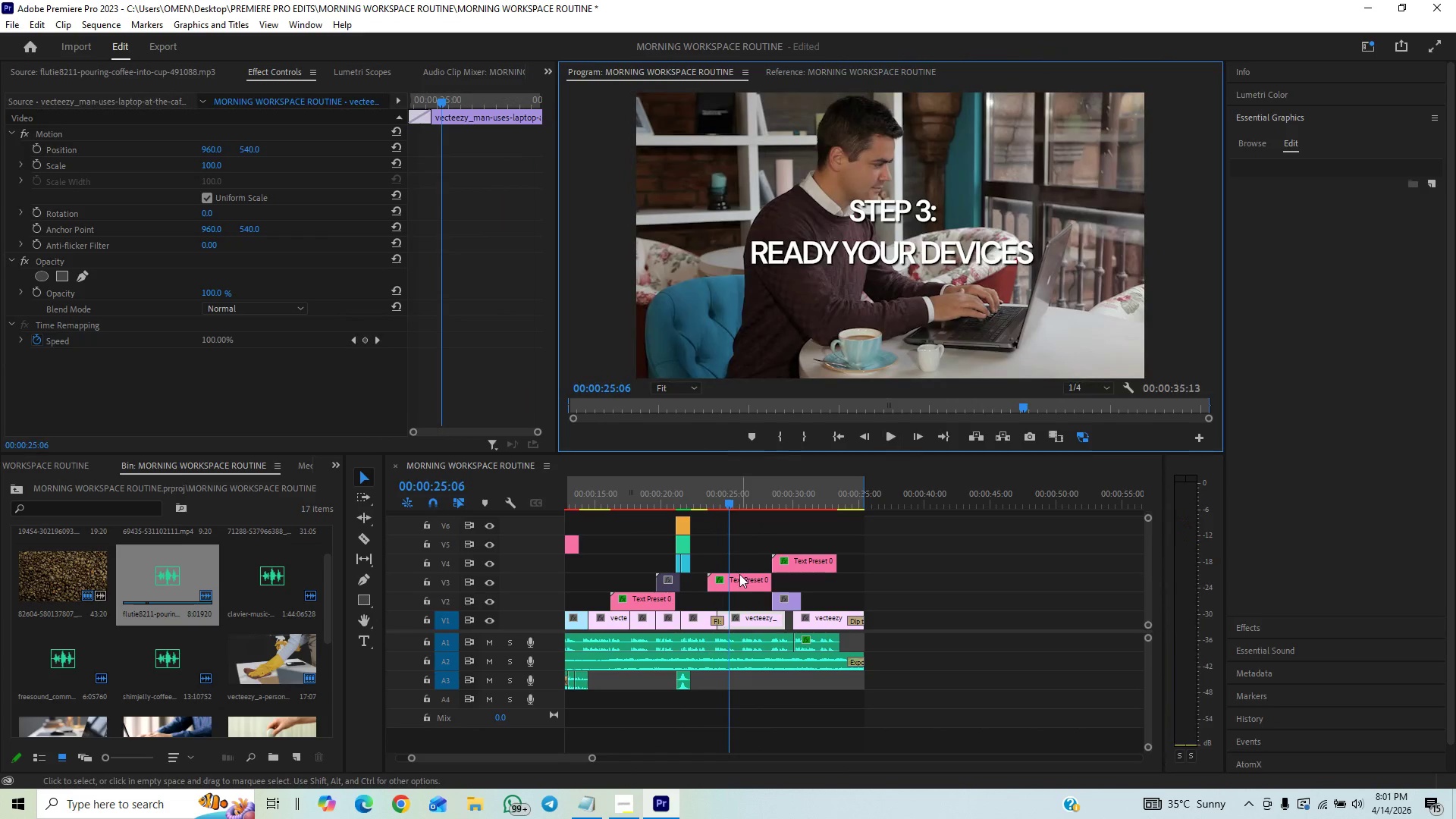 
left_click_drag(start_coordinate=[737, 578], to_coordinate=[733, 582])
 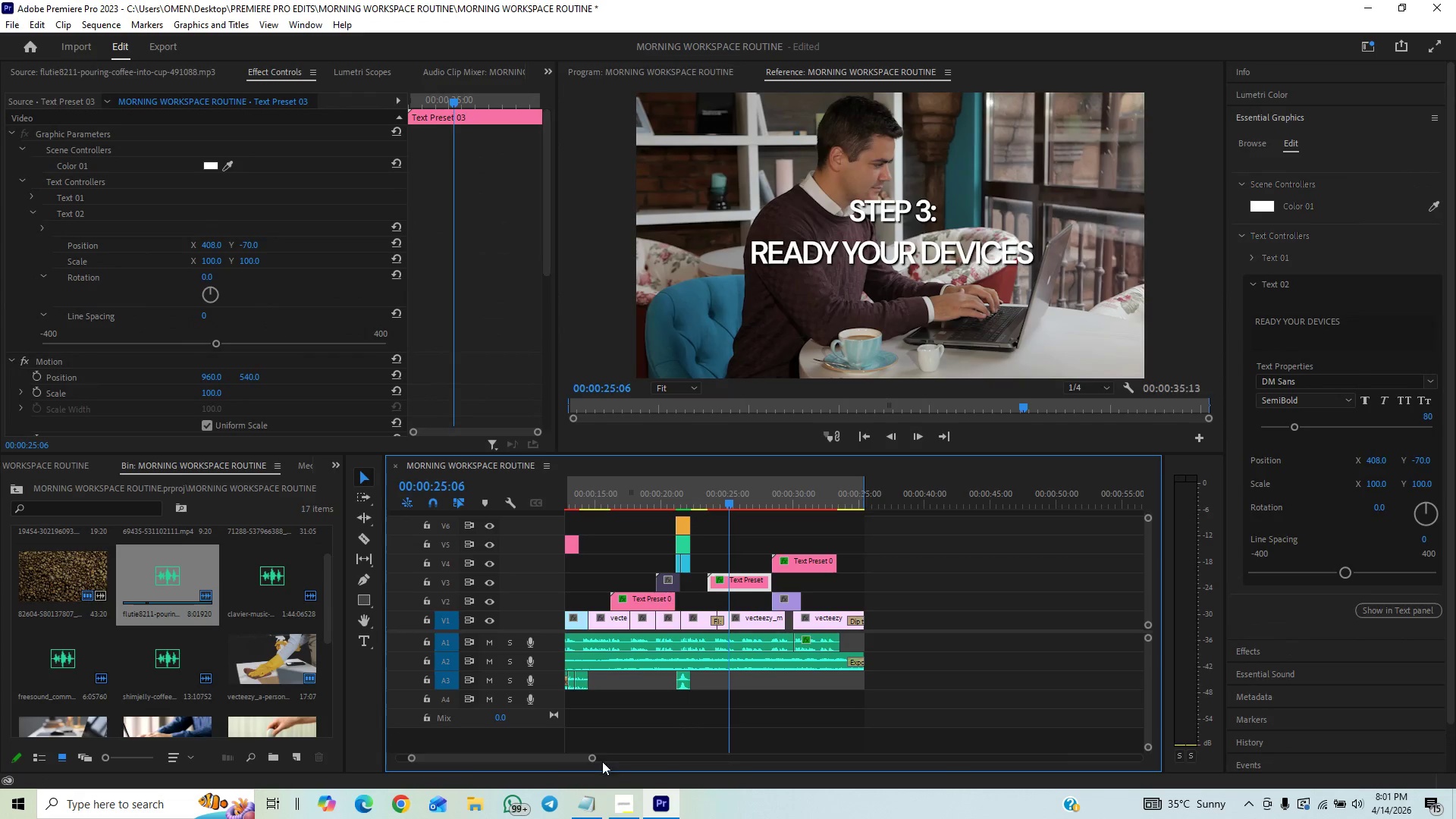 
left_click_drag(start_coordinate=[592, 757], to_coordinate=[541, 792])
 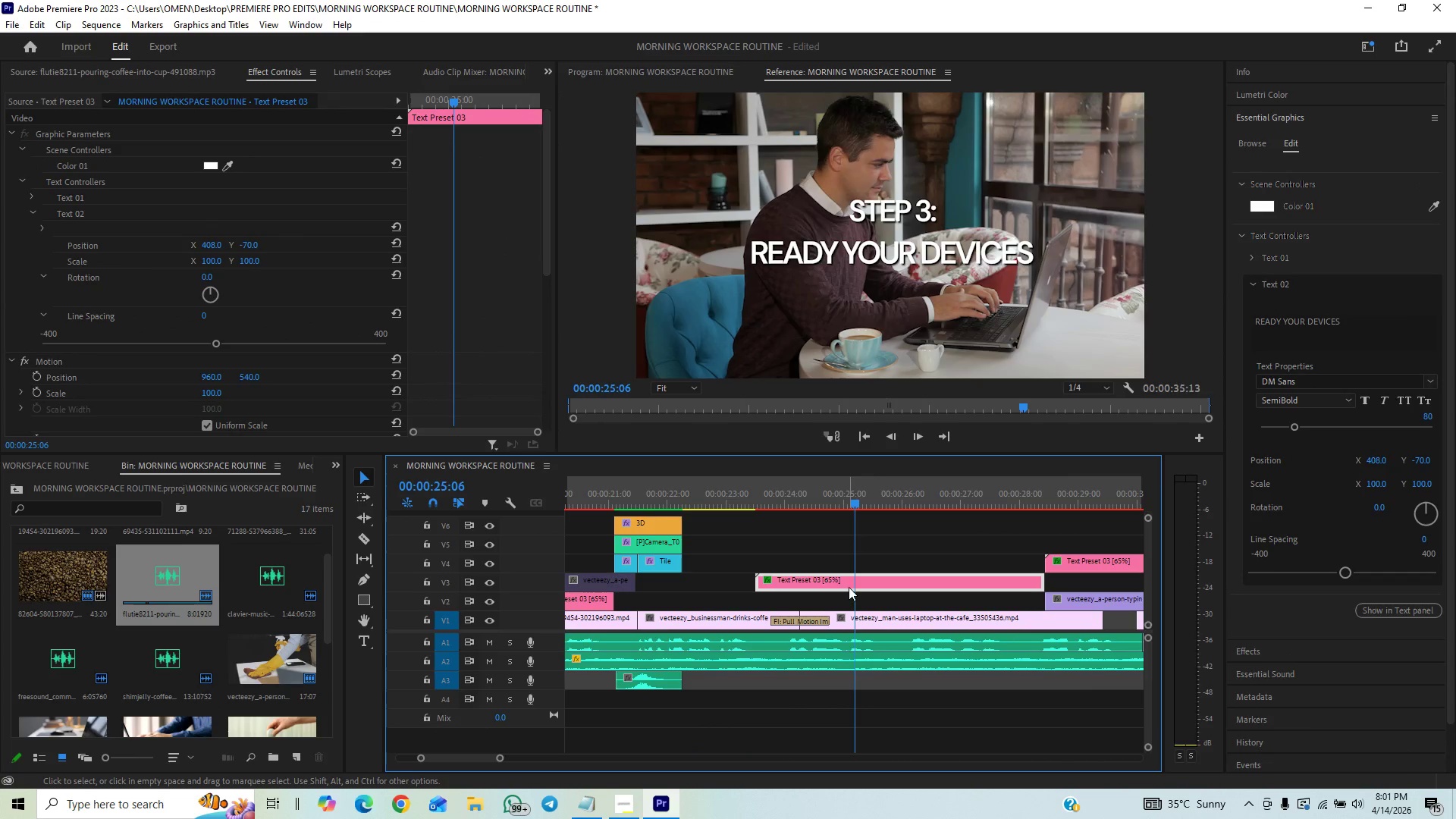 
left_click_drag(start_coordinate=[854, 581], to_coordinate=[823, 582])
 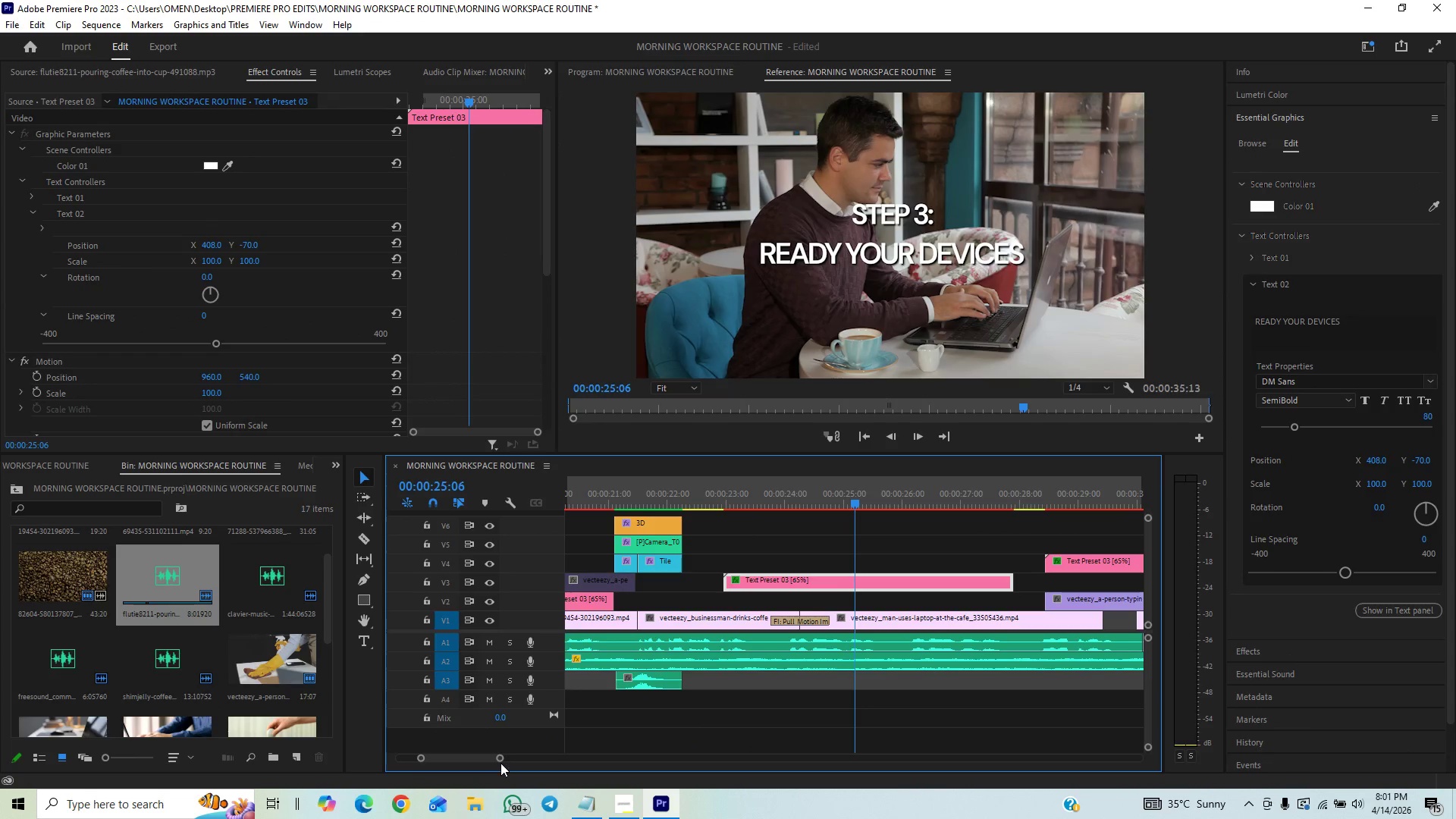 
left_click_drag(start_coordinate=[503, 758], to_coordinate=[529, 751])
 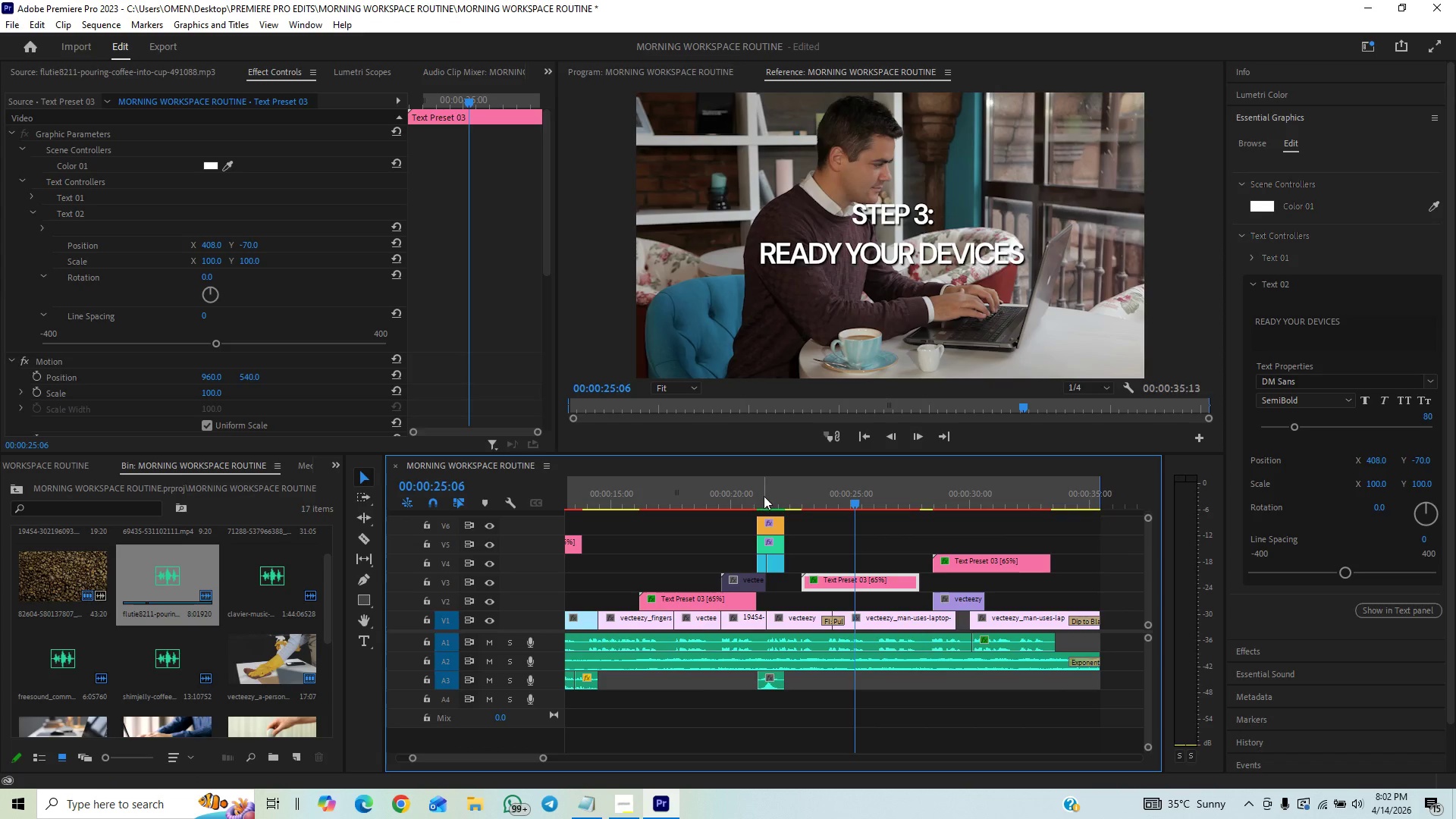 
left_click([764, 496])
 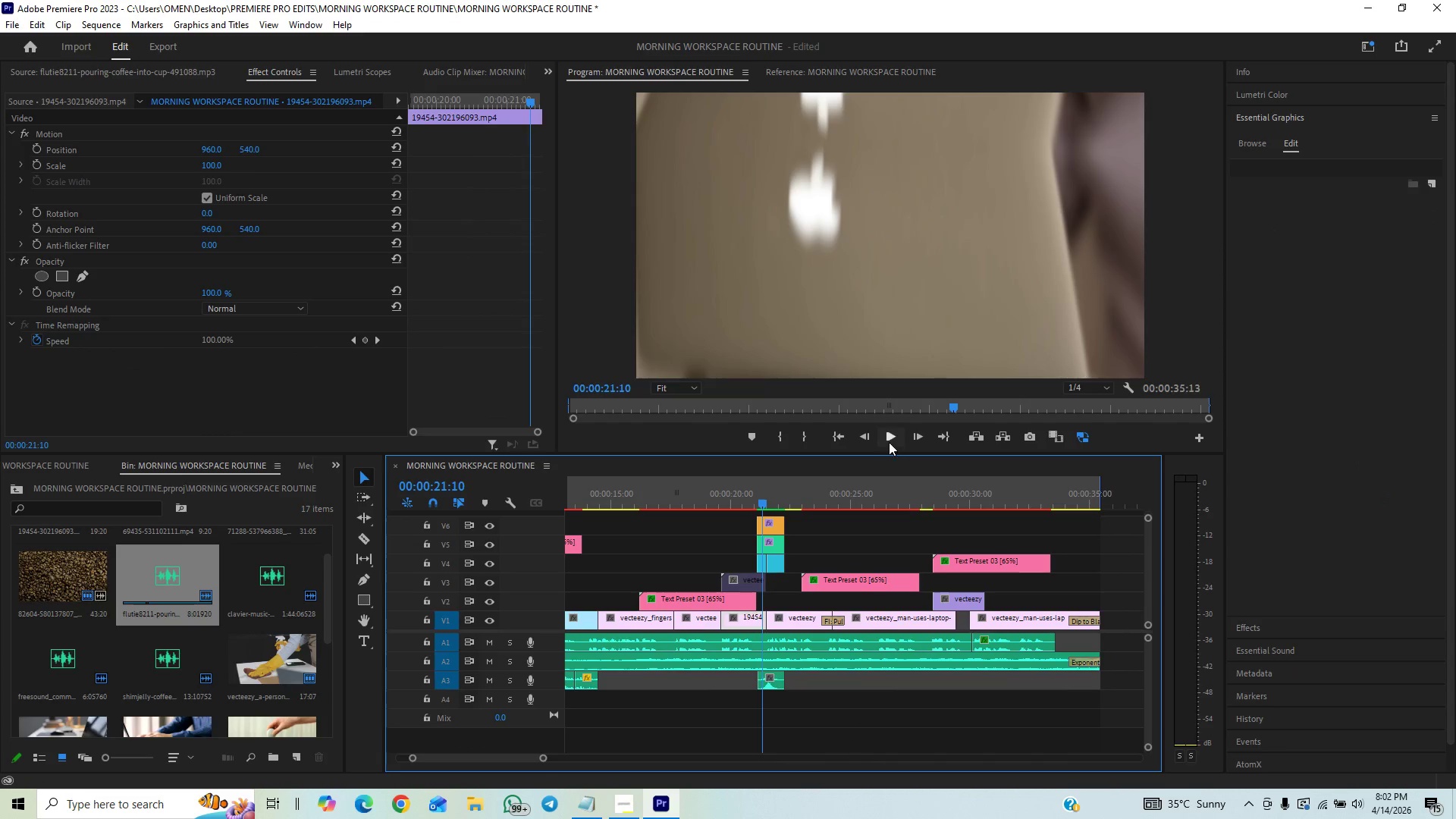 
left_click([890, 438])
 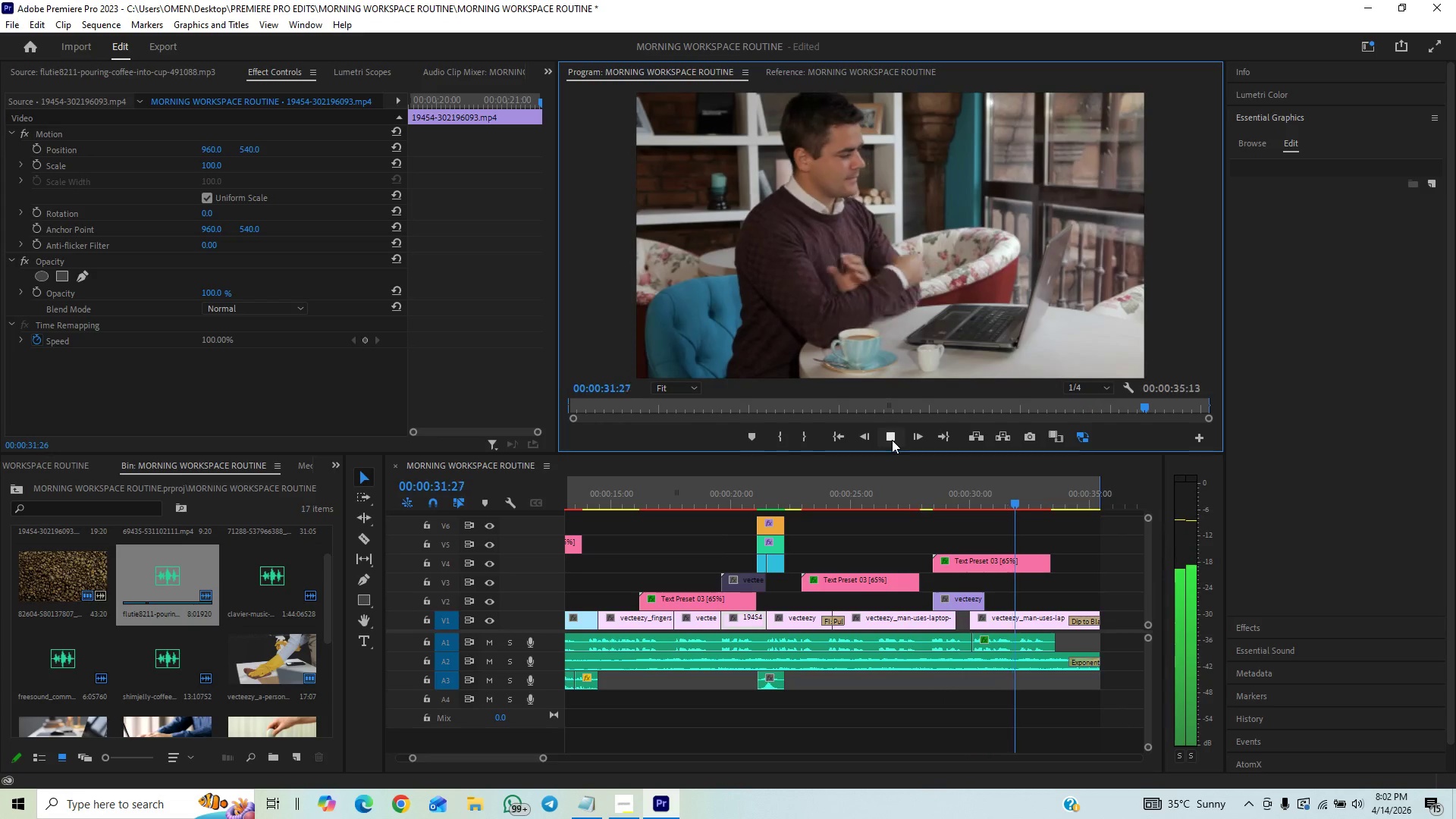 
wait(16.83)
 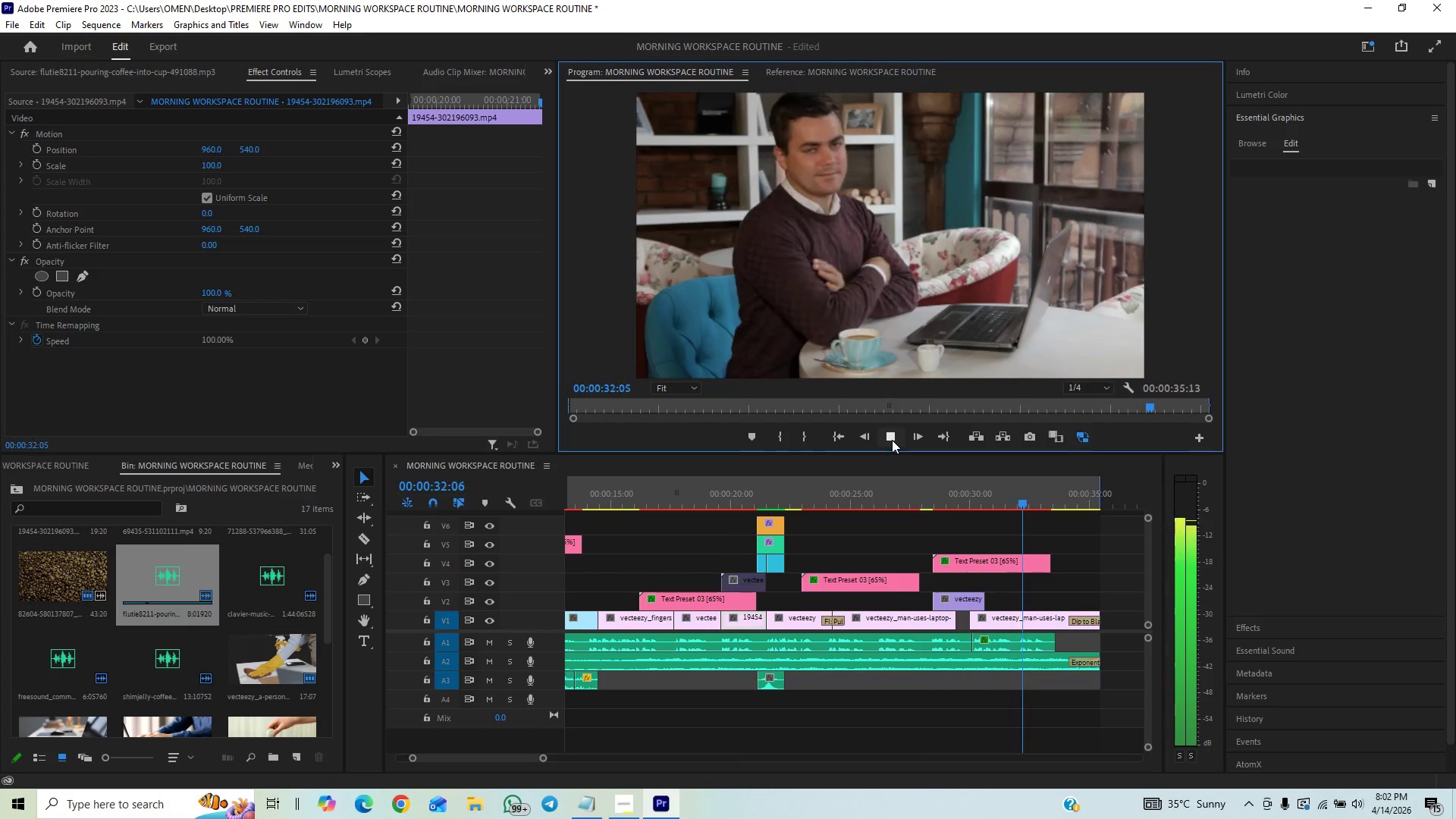 
key(Control+S)
 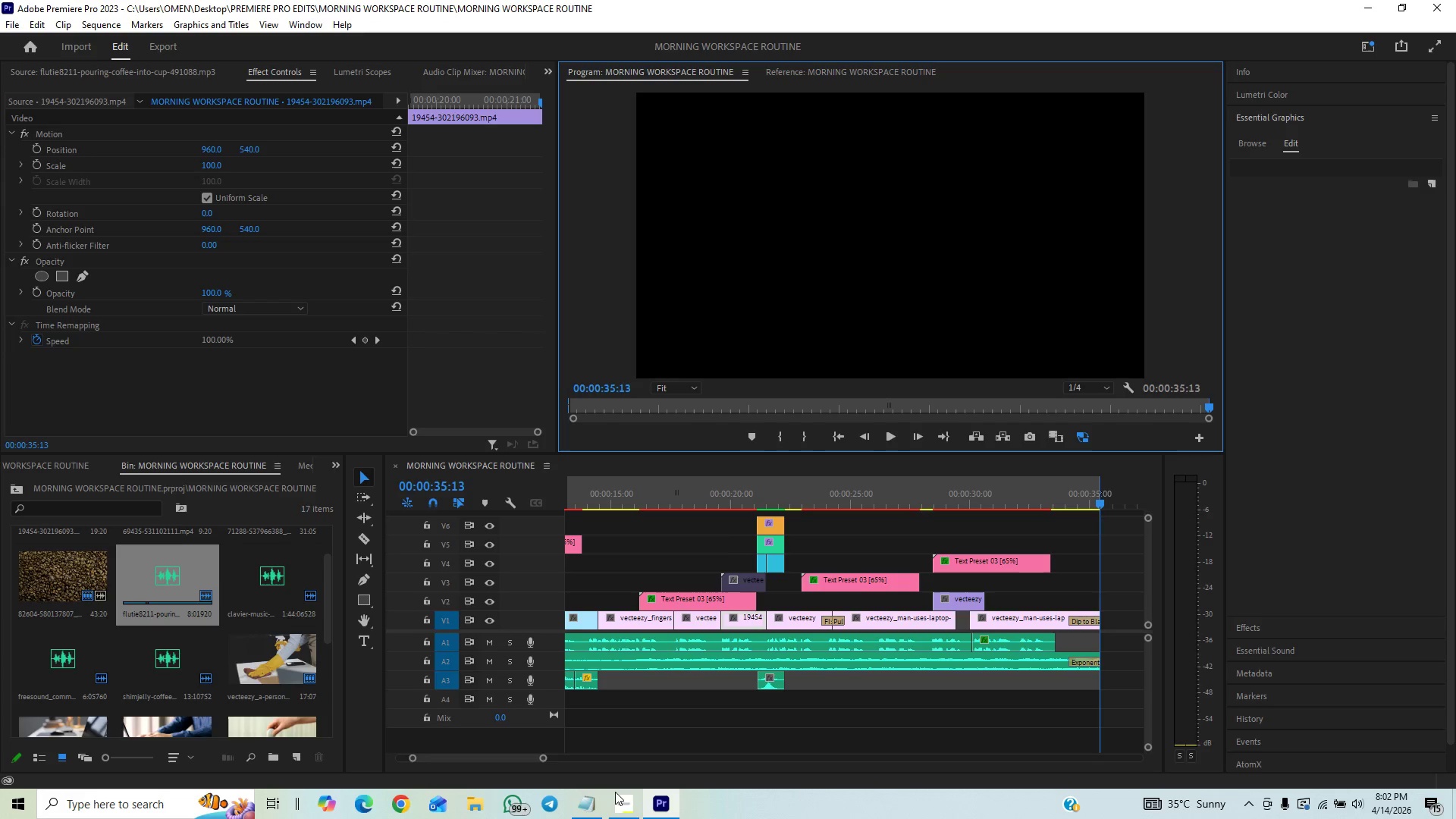 
left_click([615, 802])